 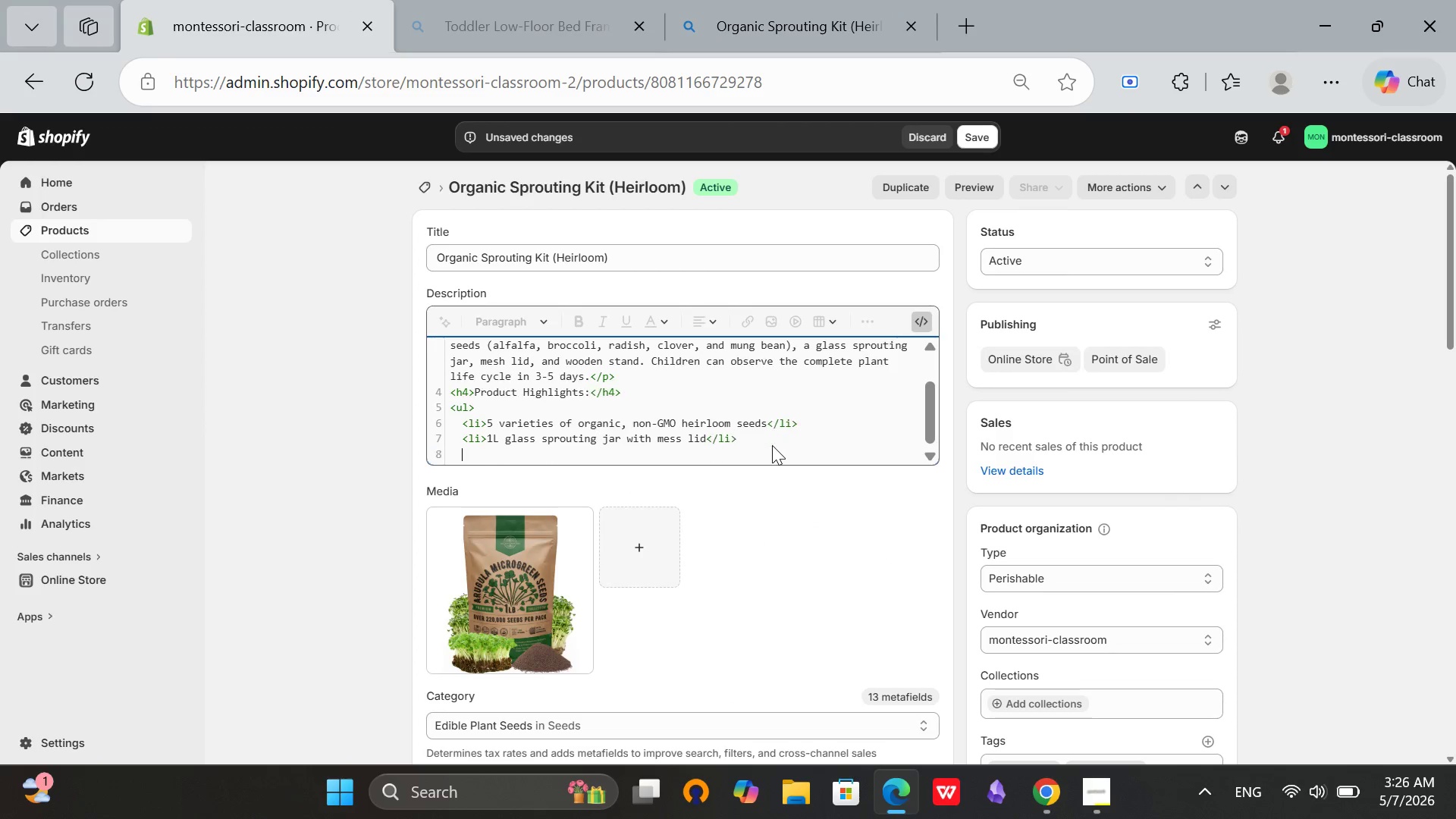 
type(<li>)
 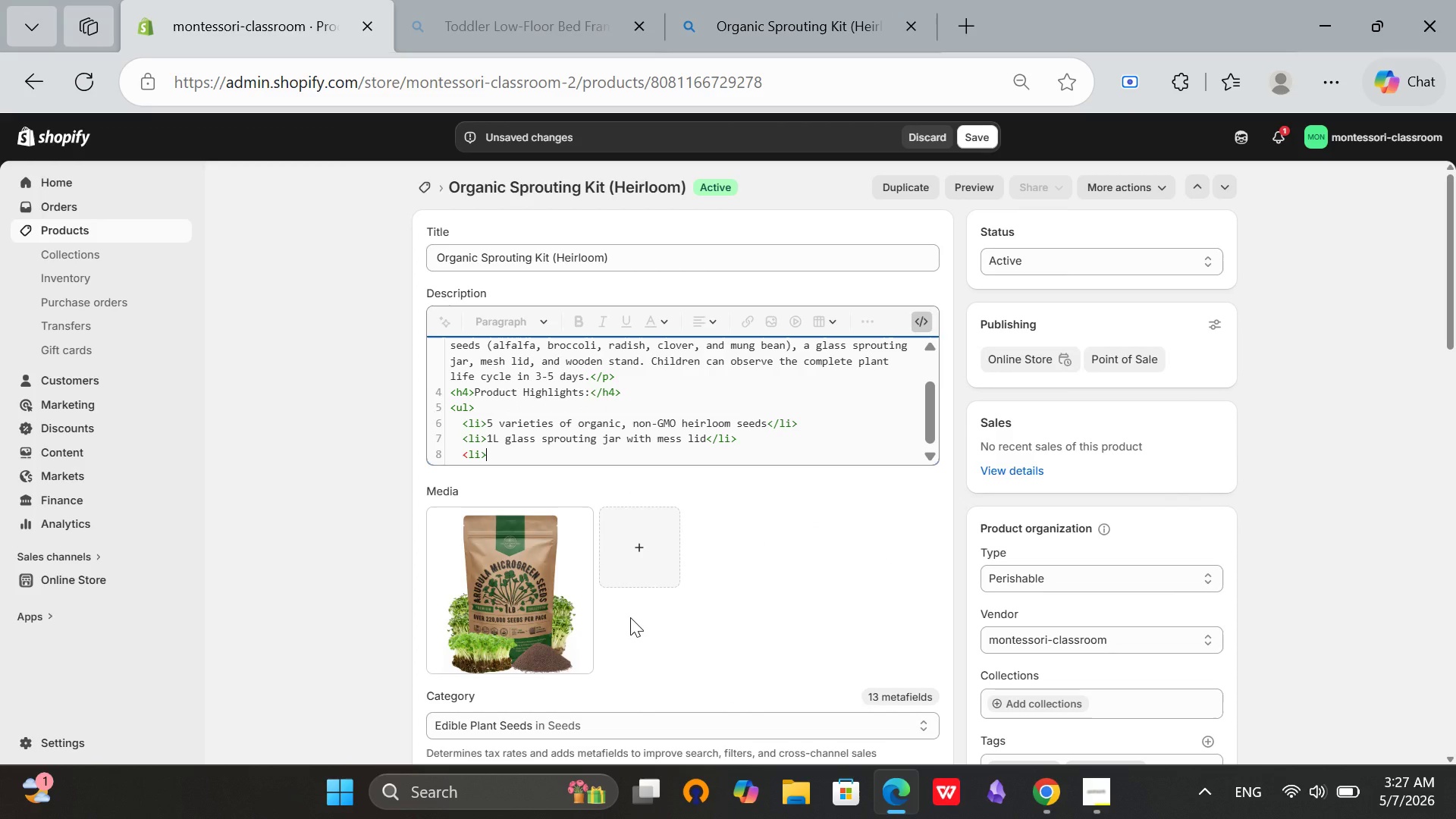 
type(Bam)
 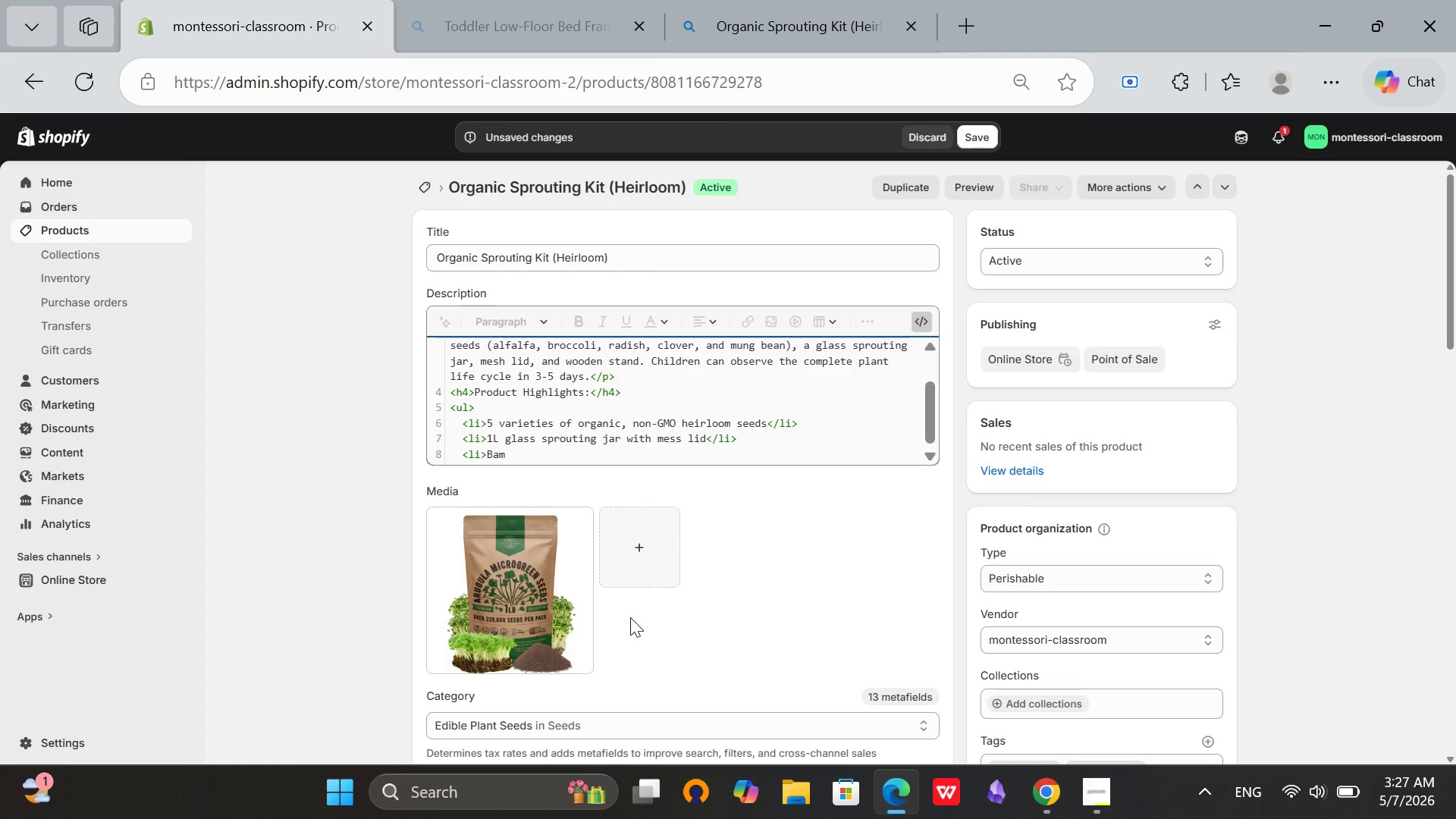 
type(boo draining stand</li>)
 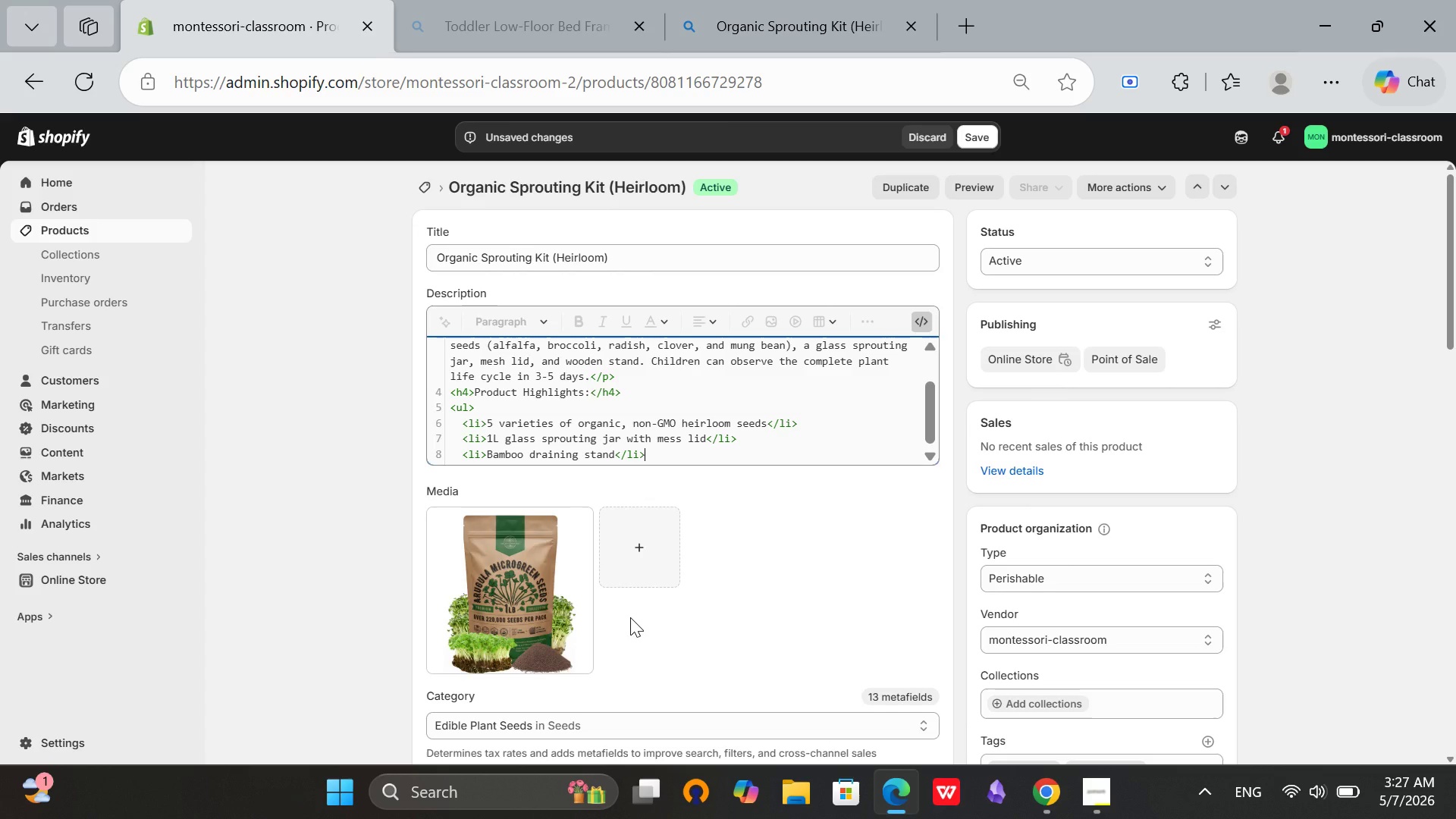 
key(Enter)
 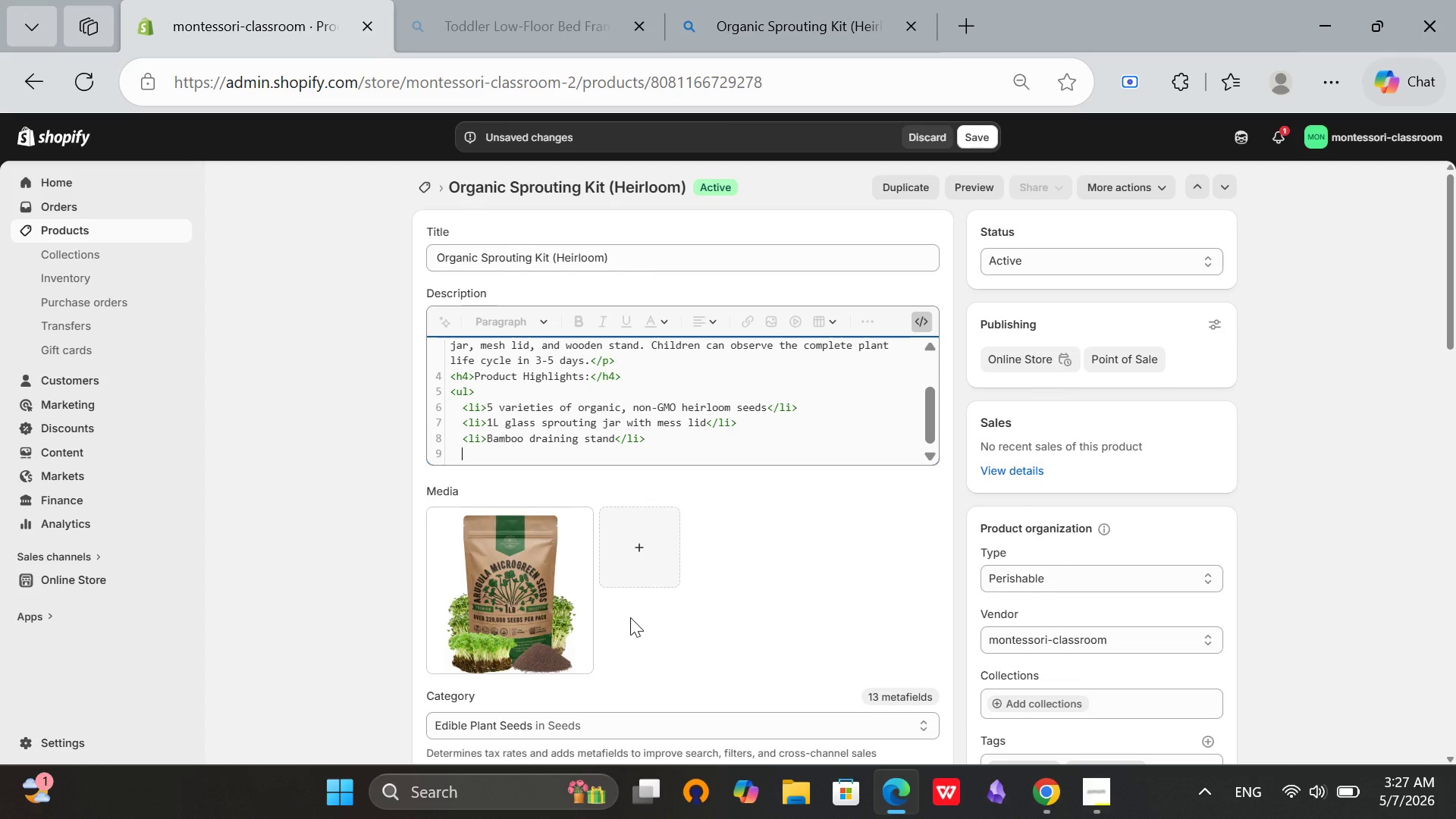 
type(<li>In)
key(Backspace)
type(llustrated growing guide</li>)
 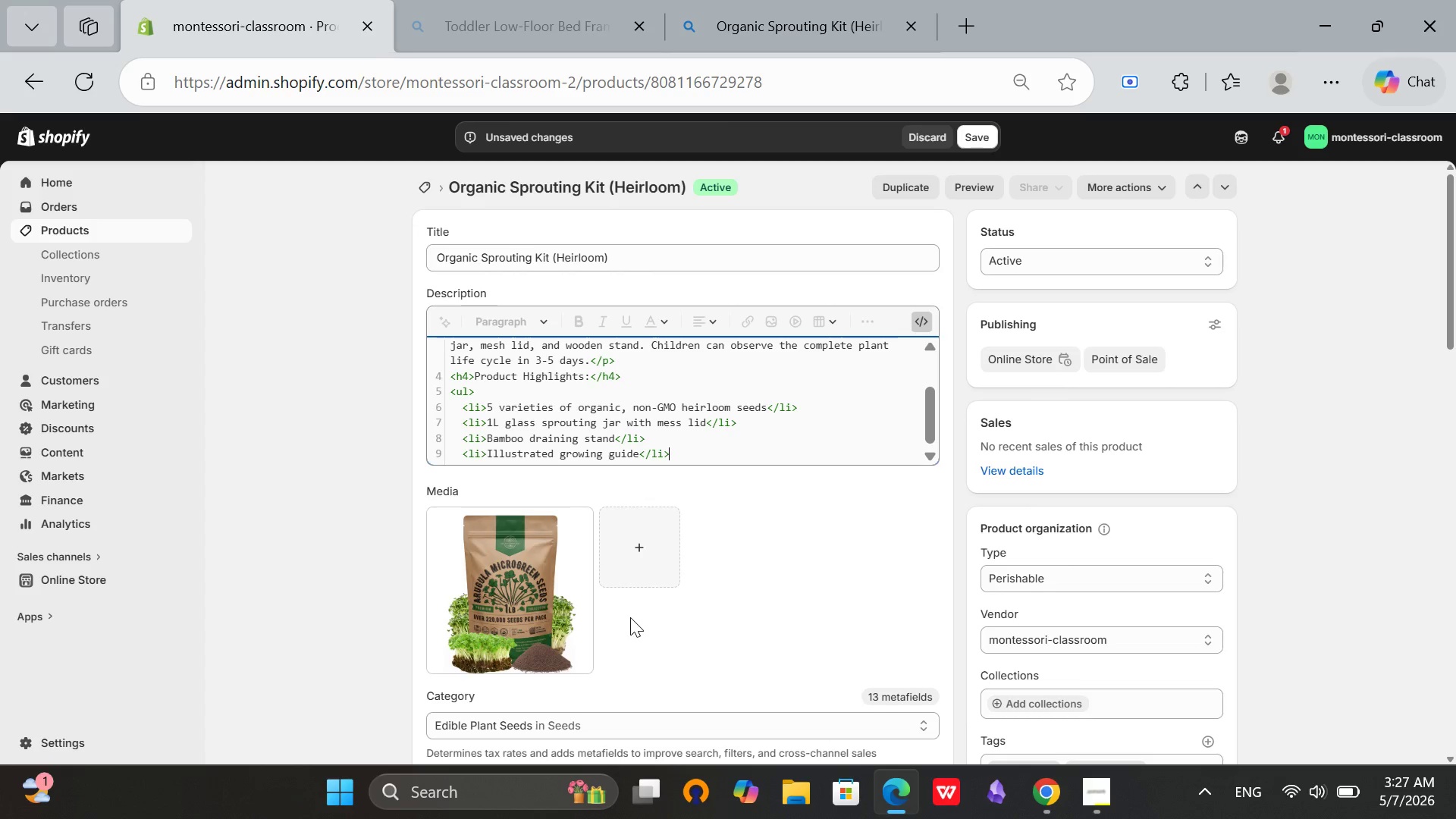 
key(Enter)
 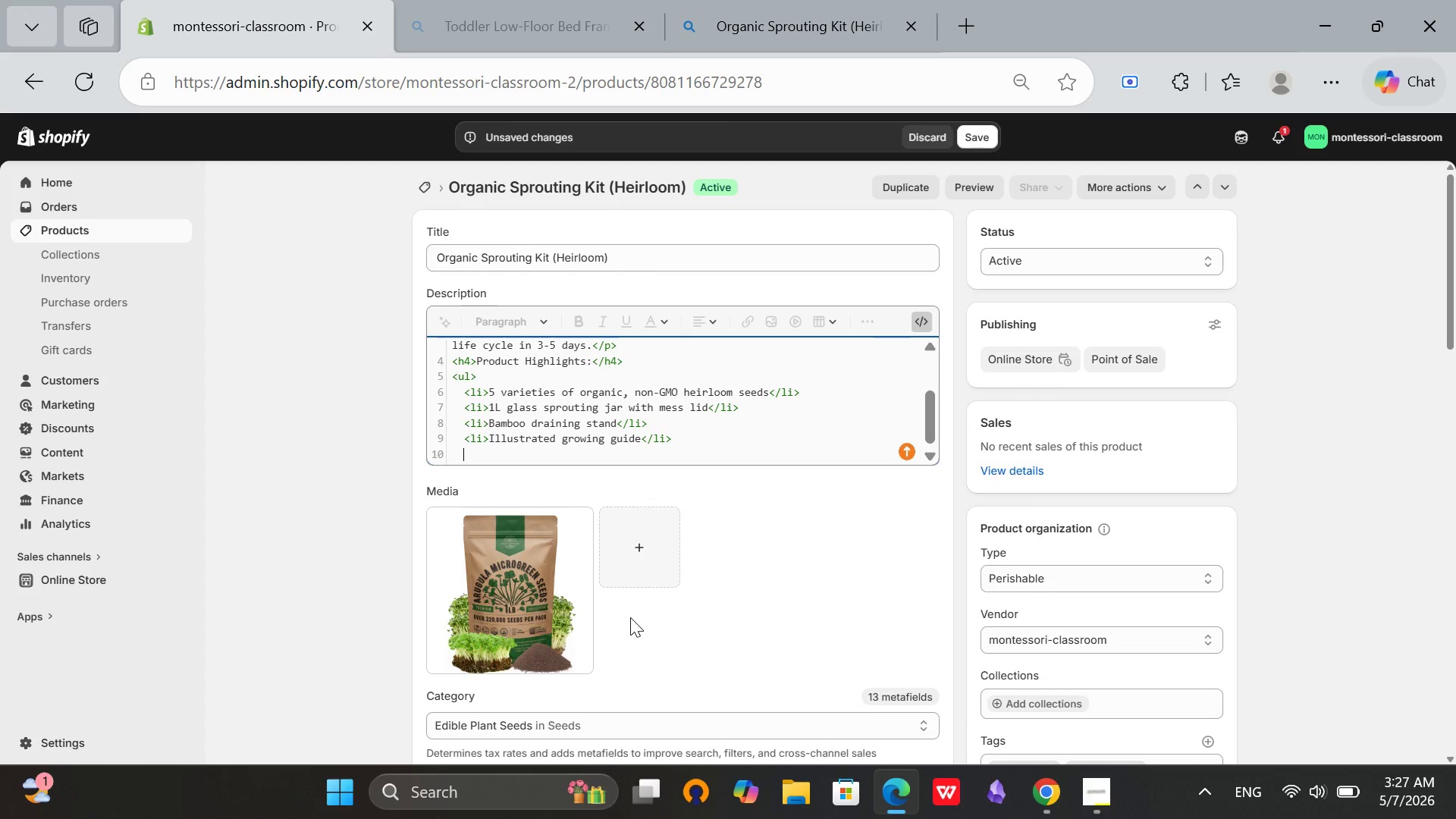 
type(<o)
key(Backspace)
type(li[Mute]>)
 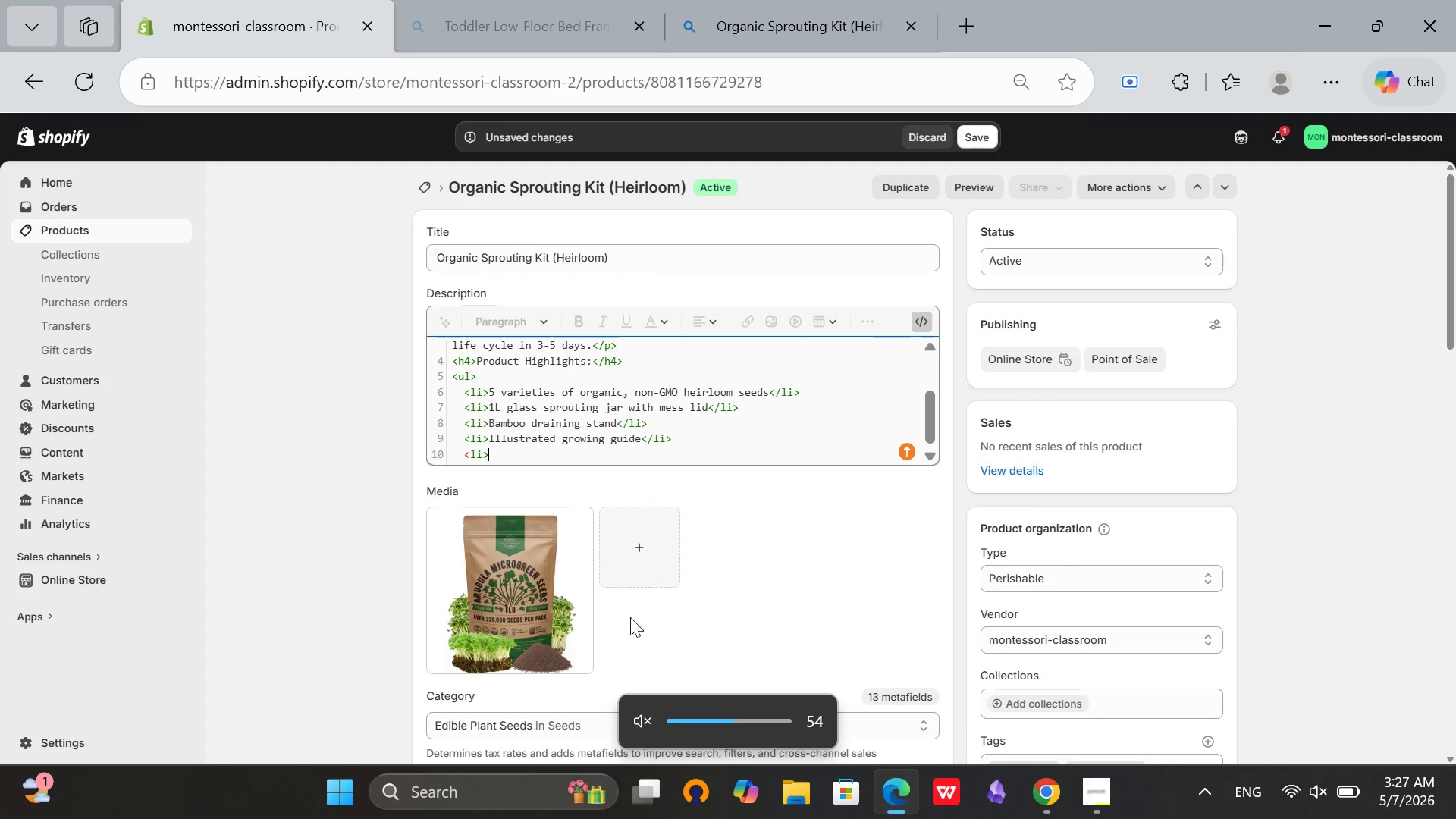 
type(100% compostable packaging</li[Mute])
 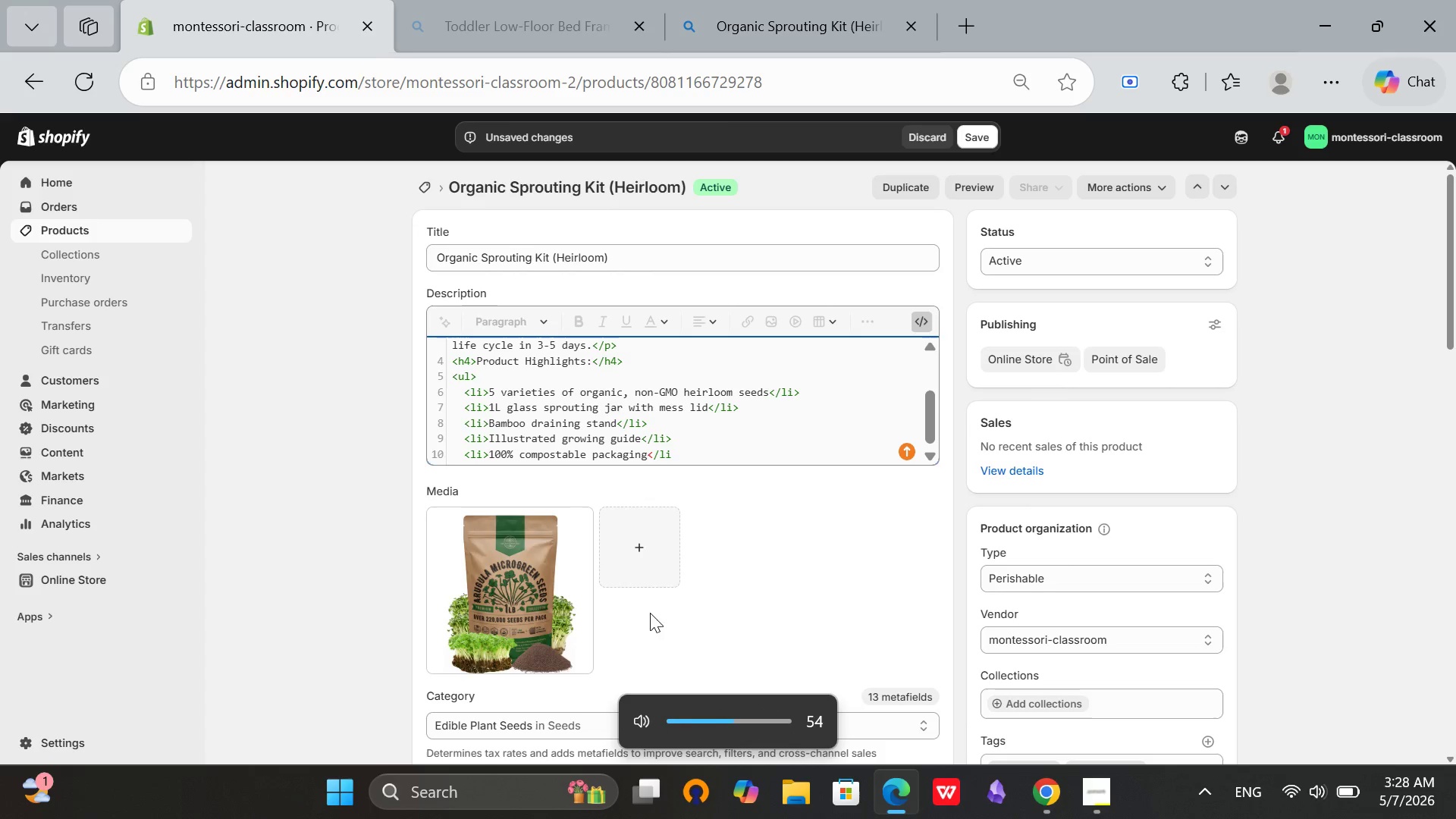 
left_click([1037, 811])
 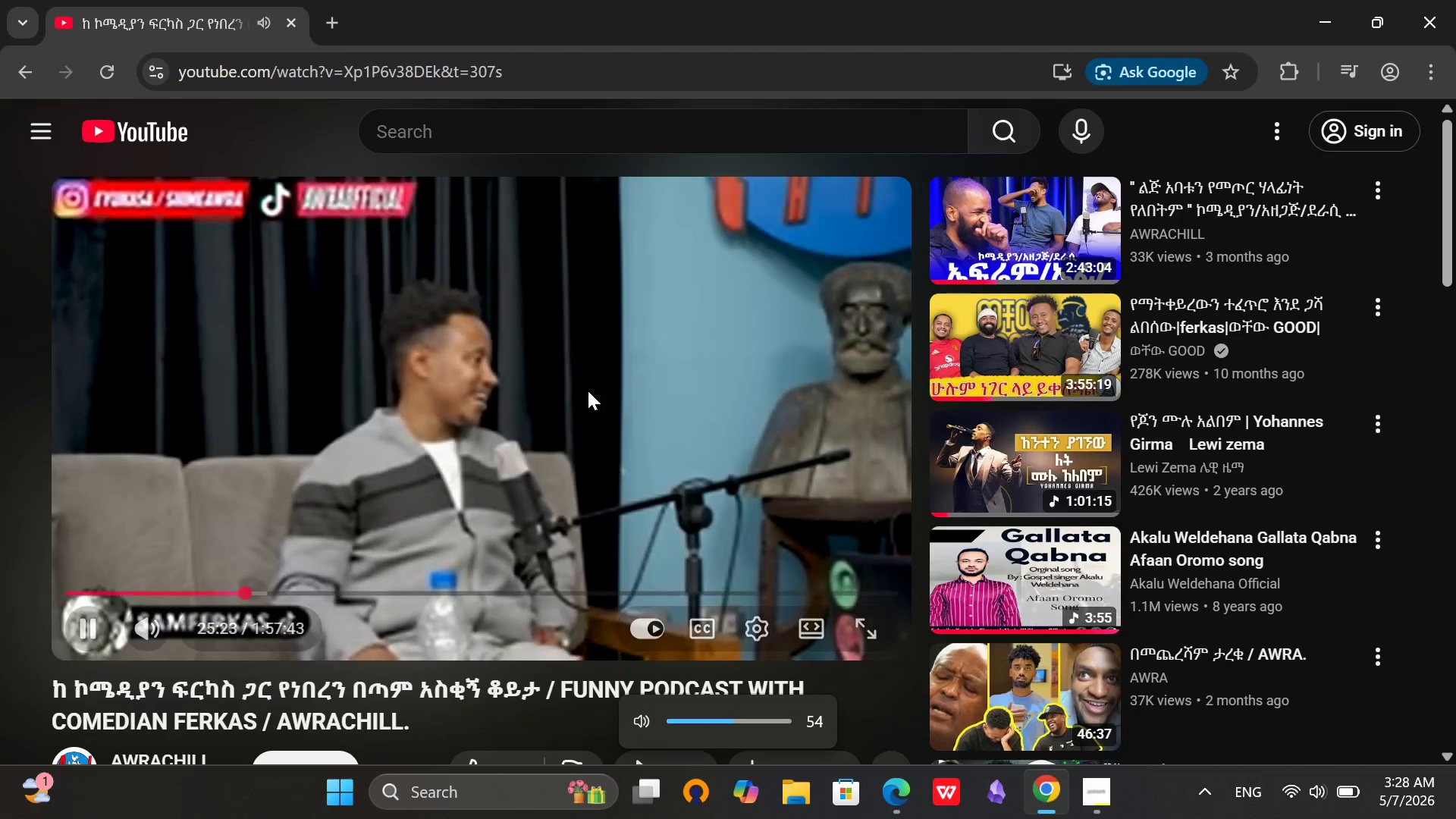 
left_click([587, 390])
 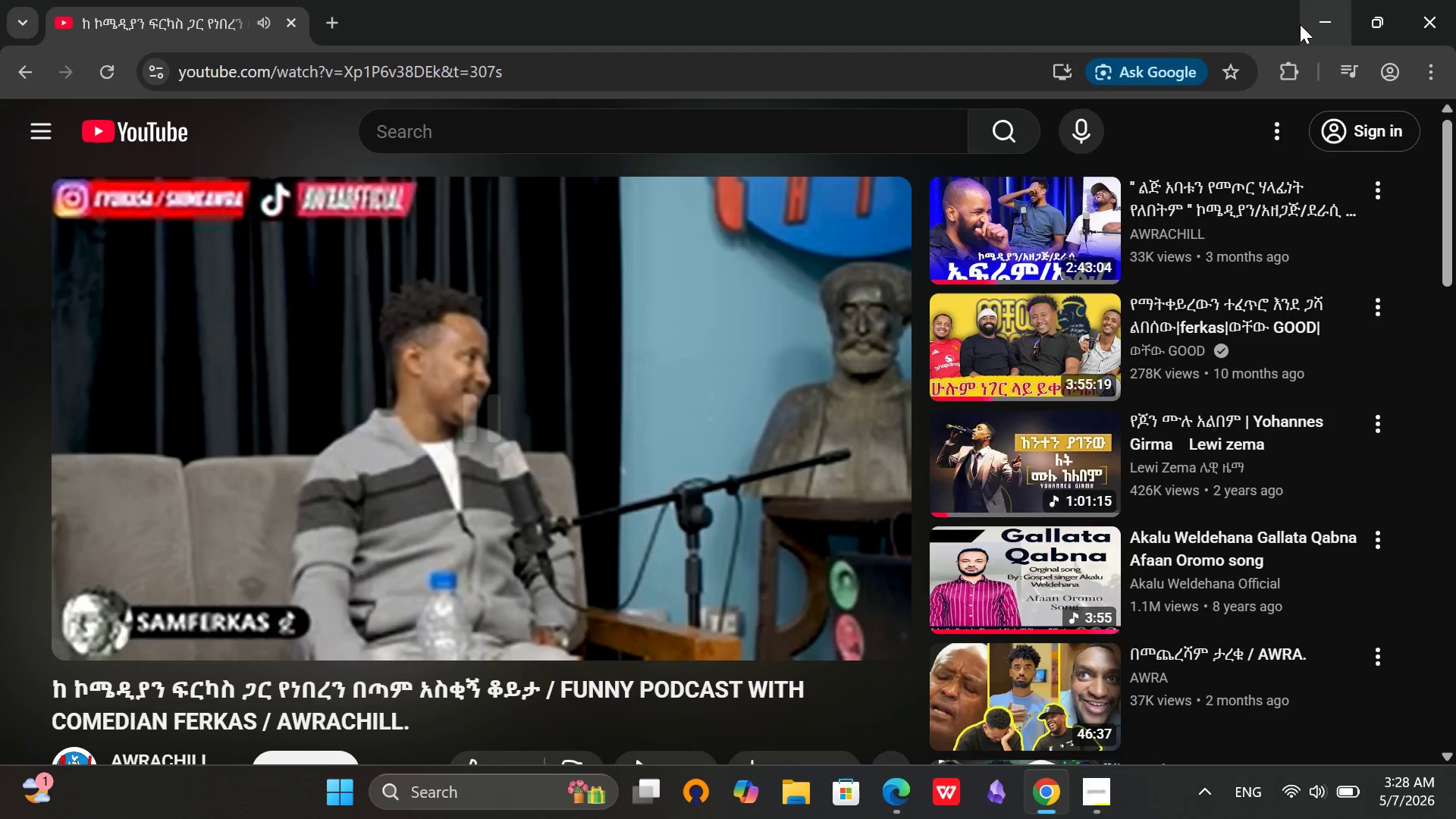 
left_click([1326, 11])
 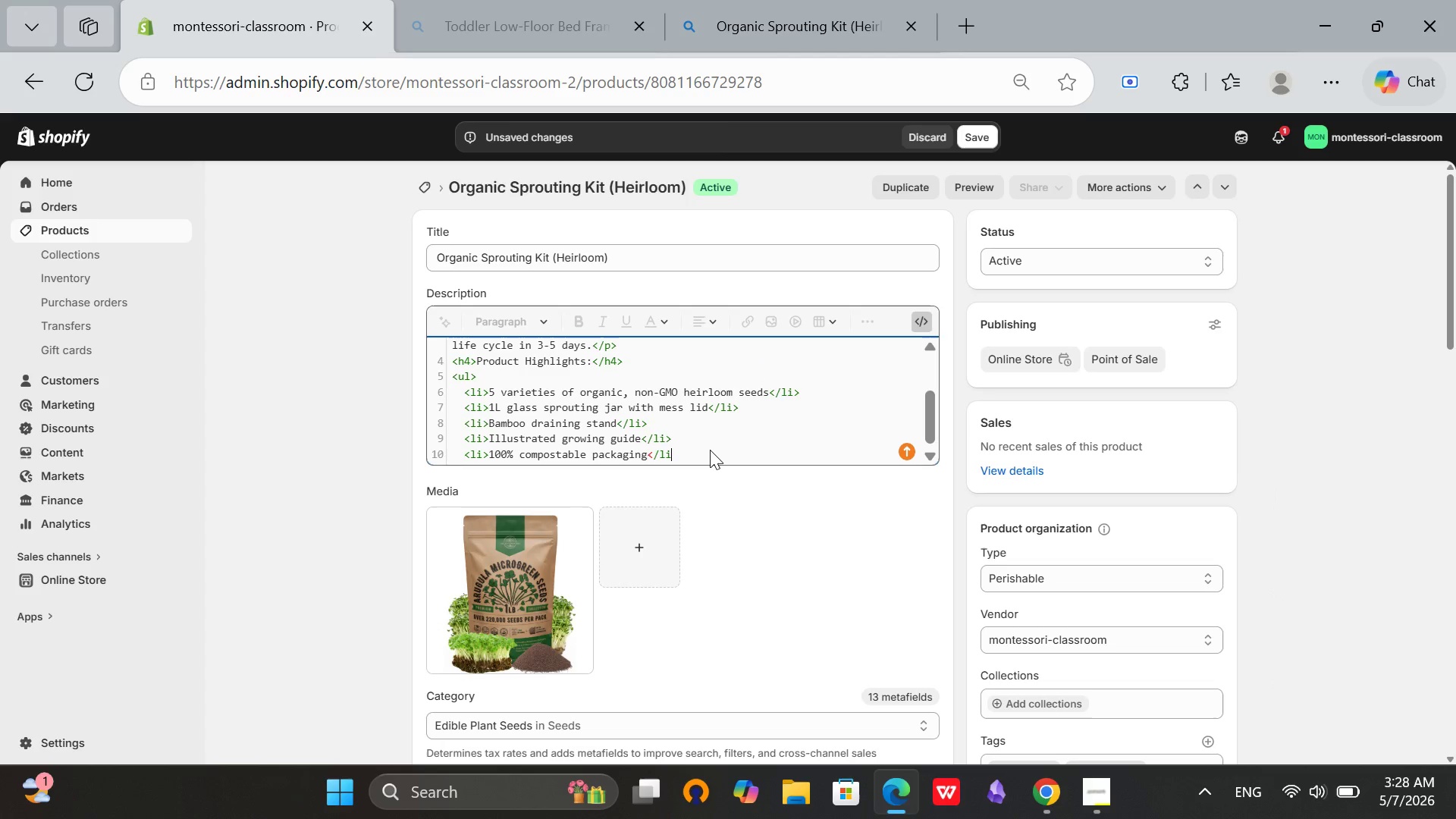 
key(Shift+ShiftRight)
 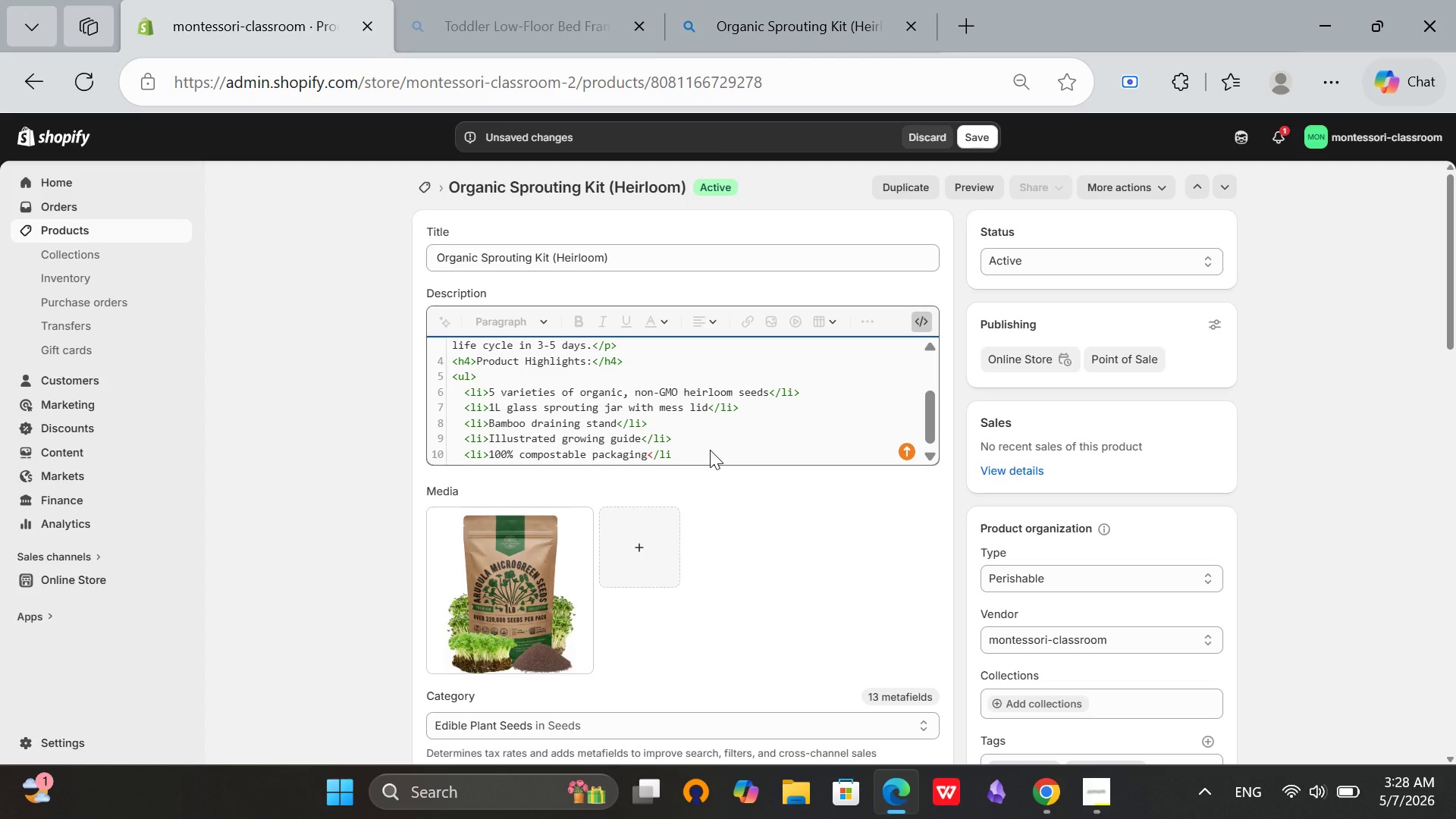 
key(Shift+Period)
 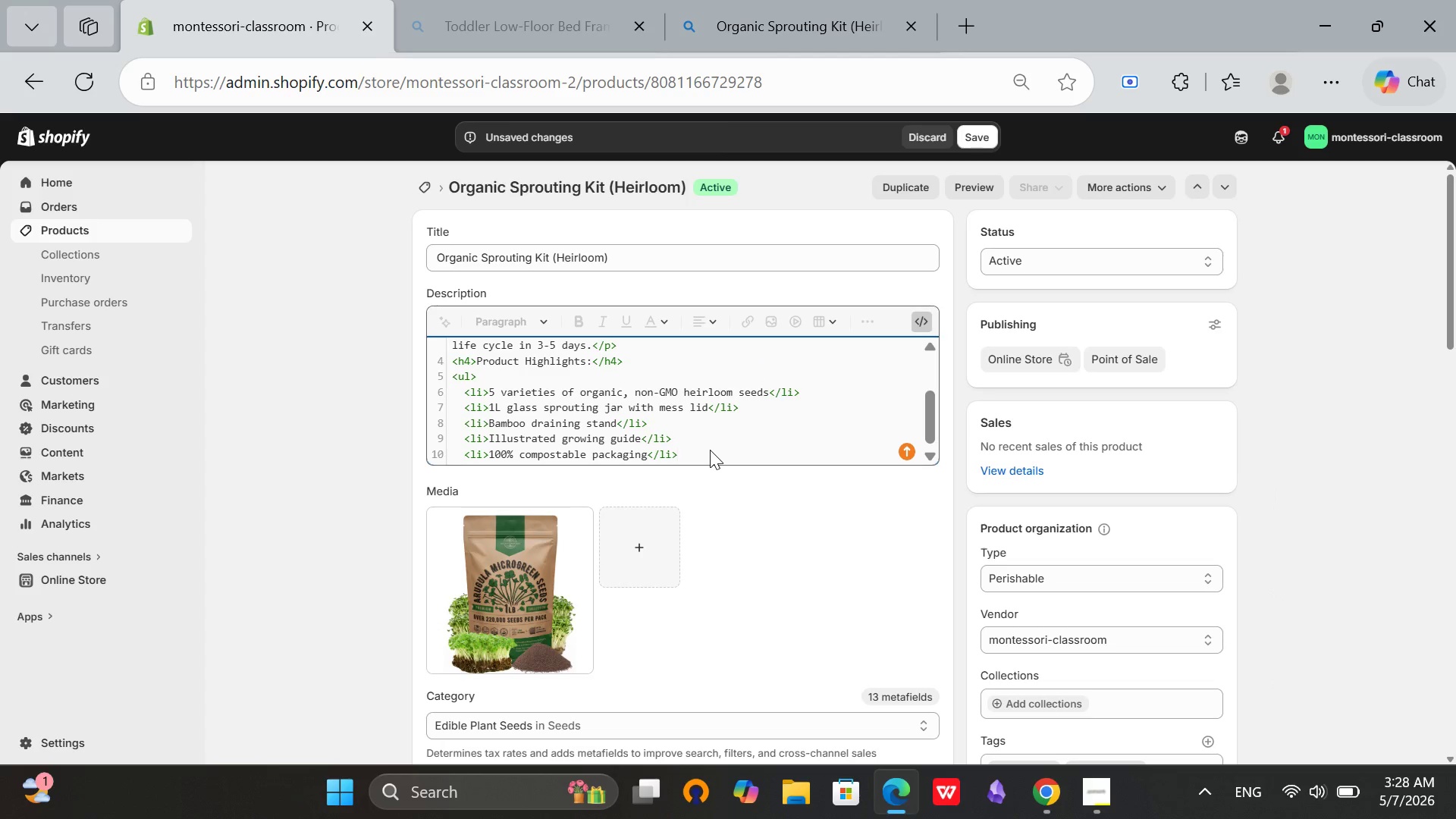 
key(Enter)
 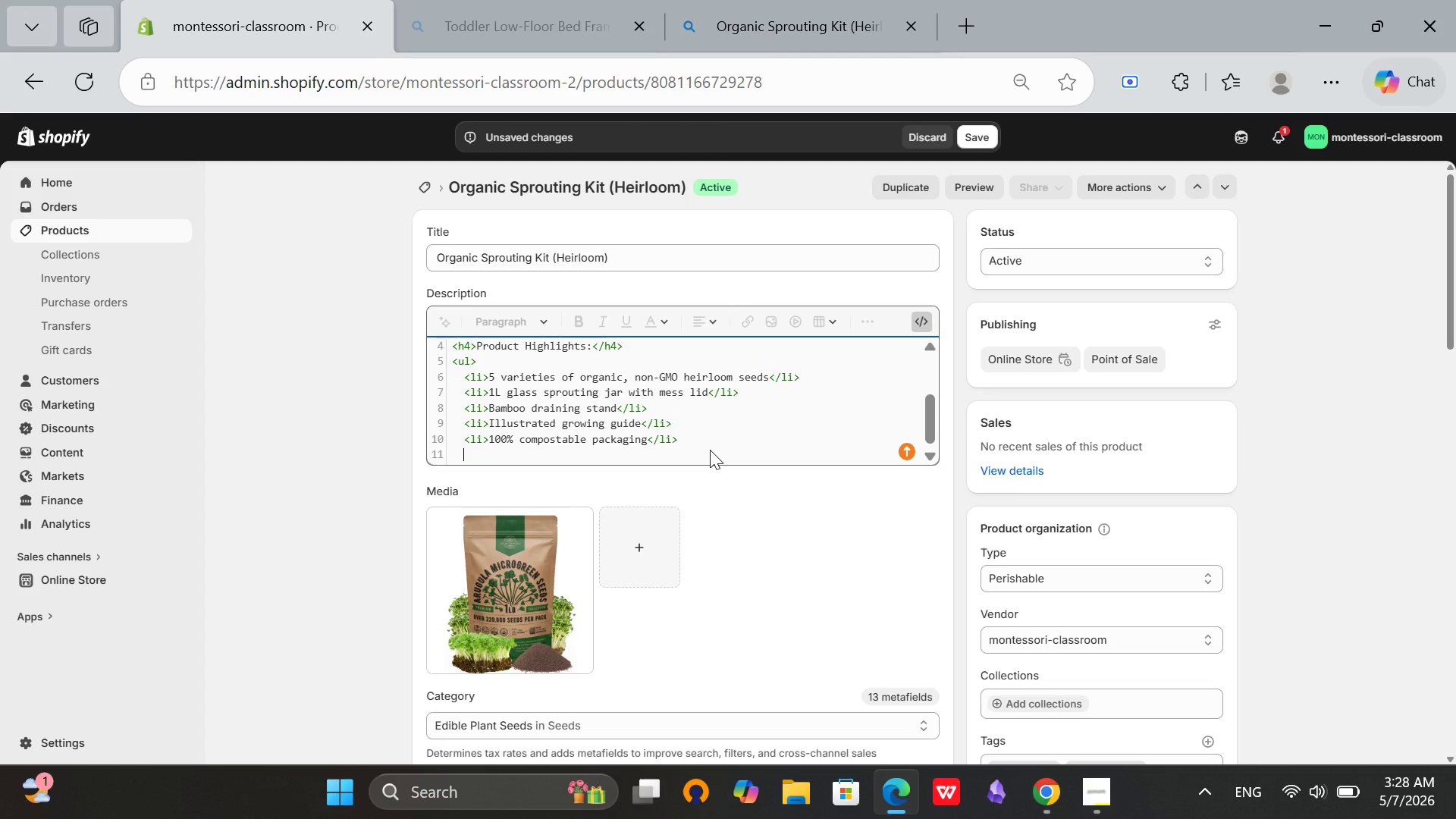 
key(Backspace)
 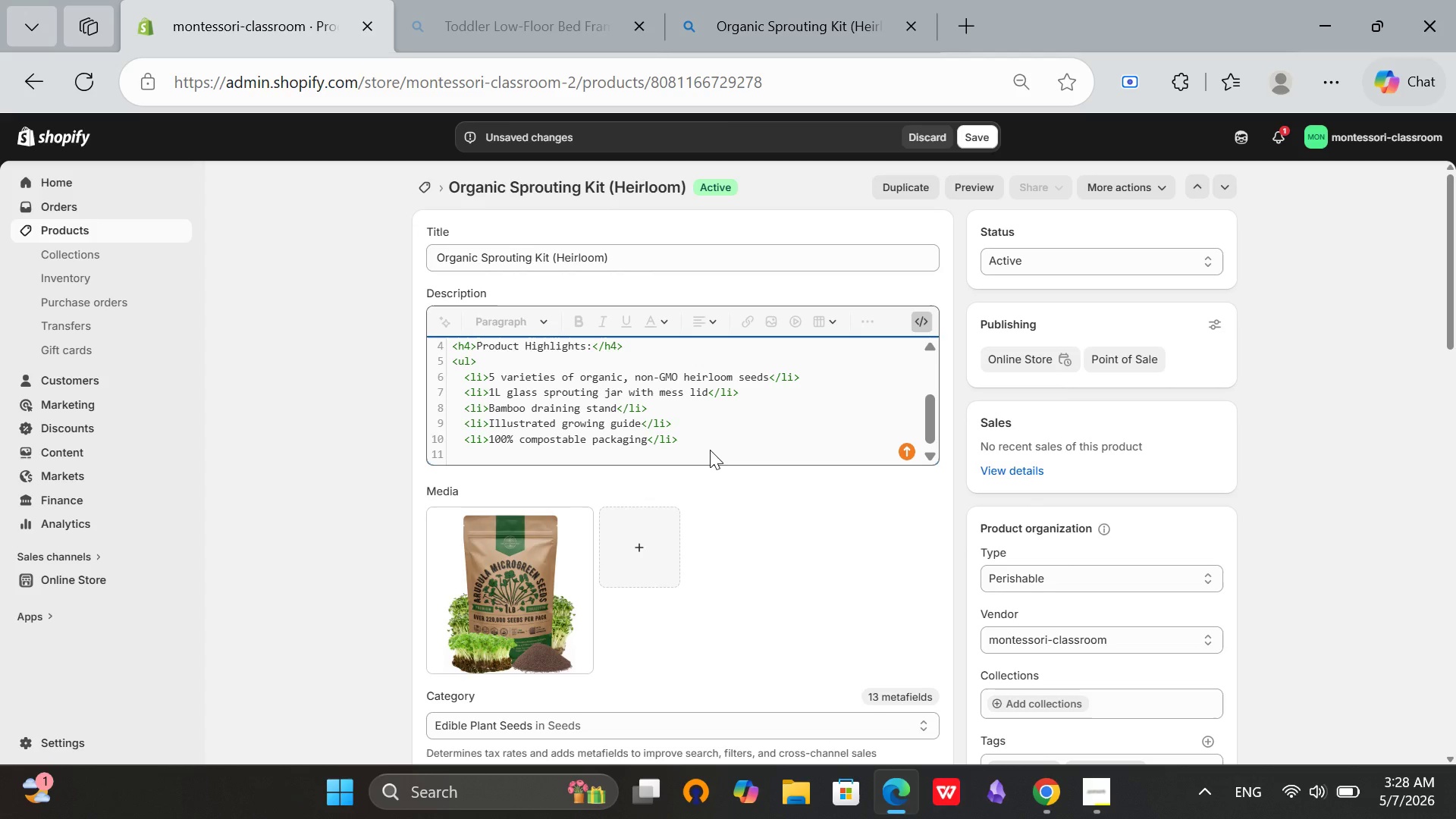 
key(Shift+Comma)
 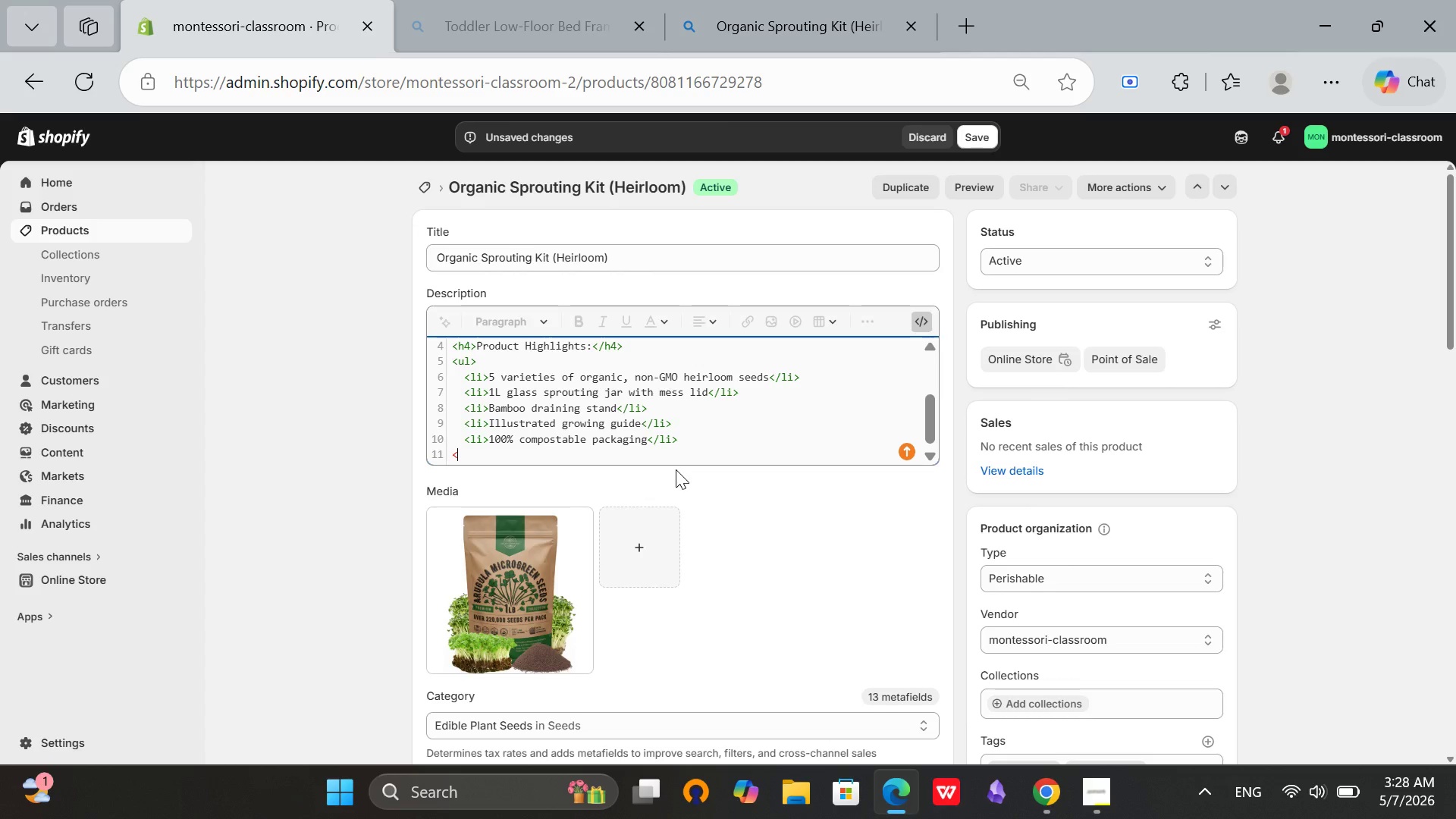 
type(/ul>)
 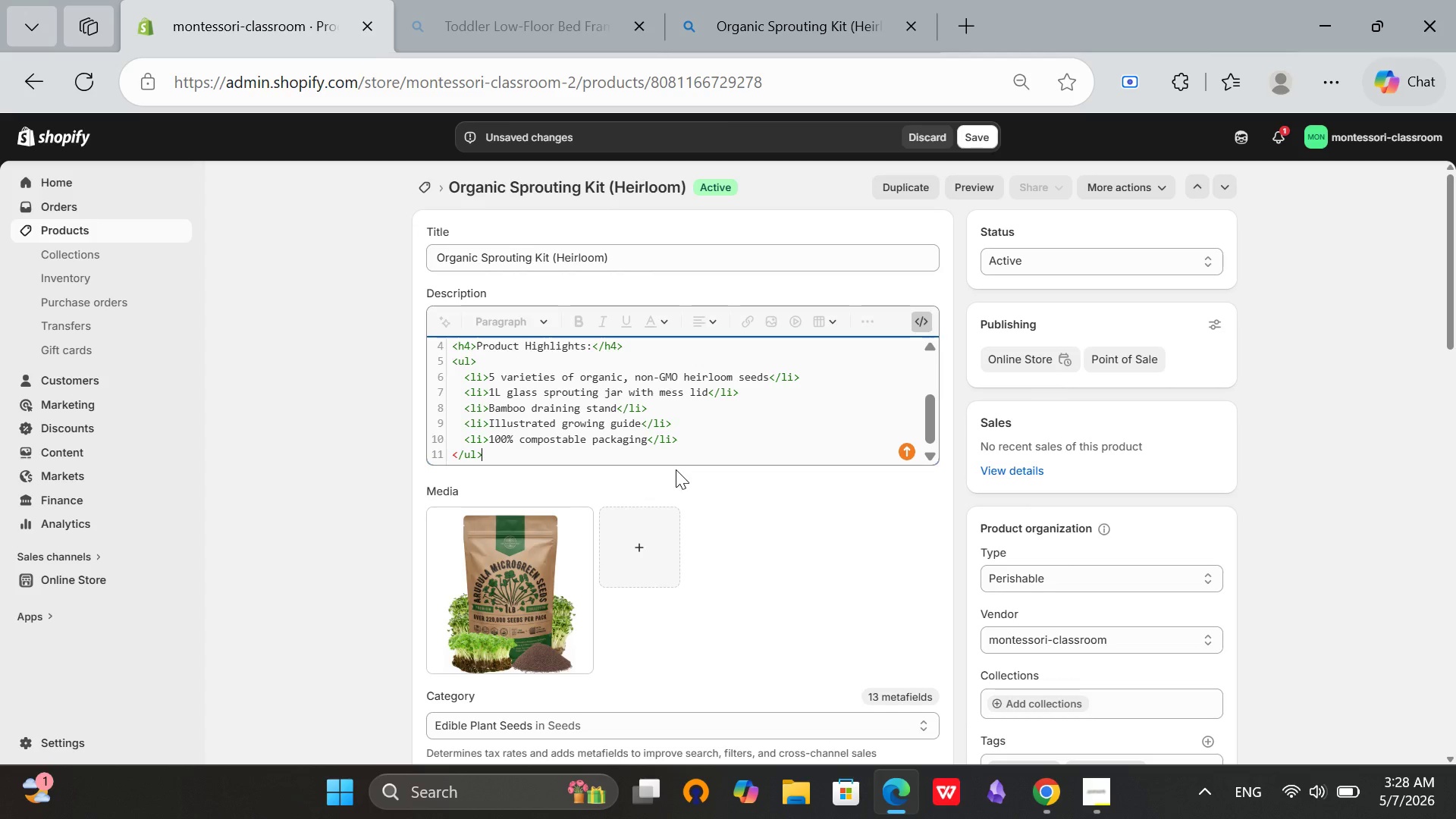 
key(Enter)
 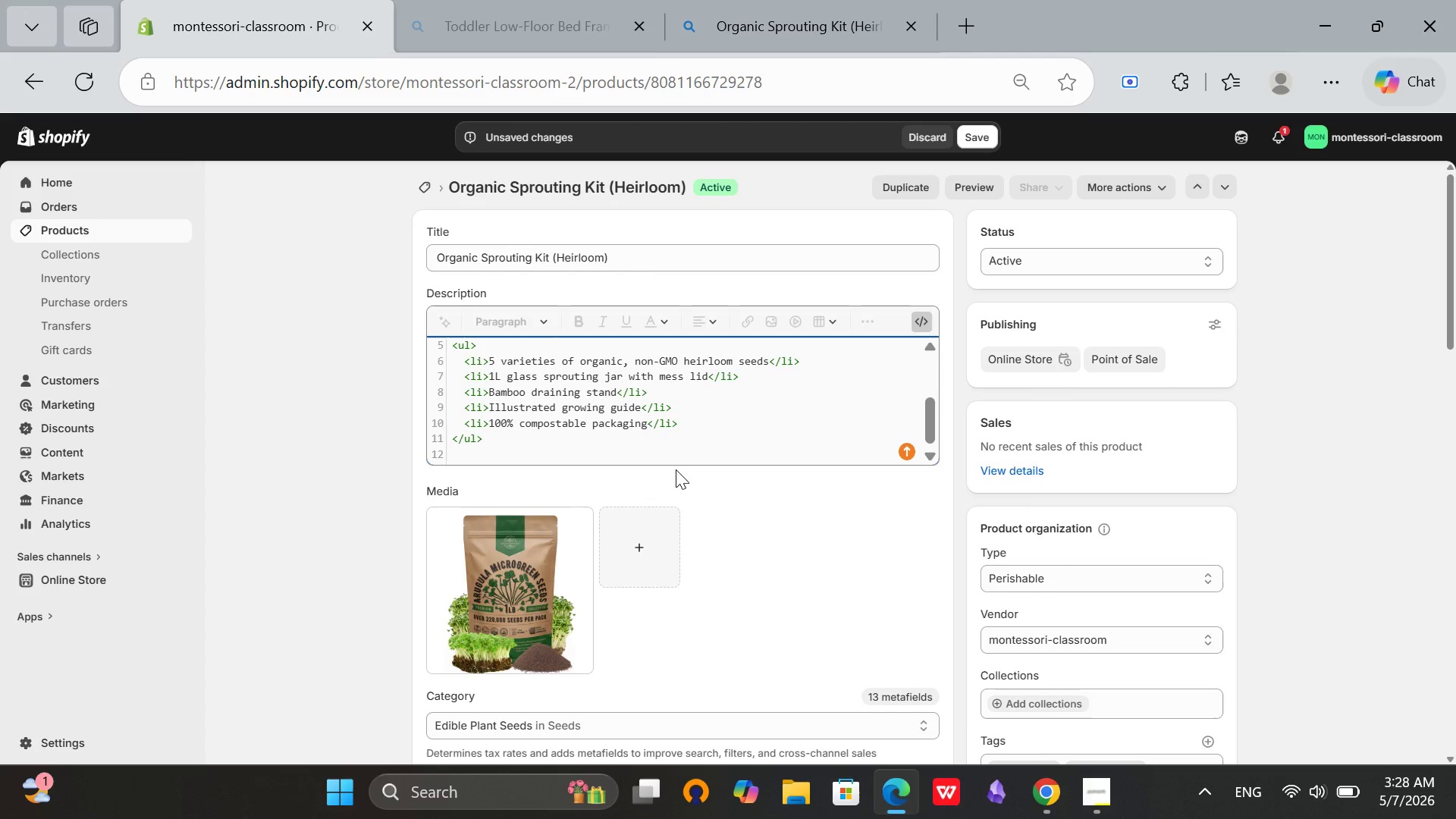 
type(<h4>Specific)
key(Backspace)
key(Backspace)
key(Backspace)
type(fications:</h4>)
 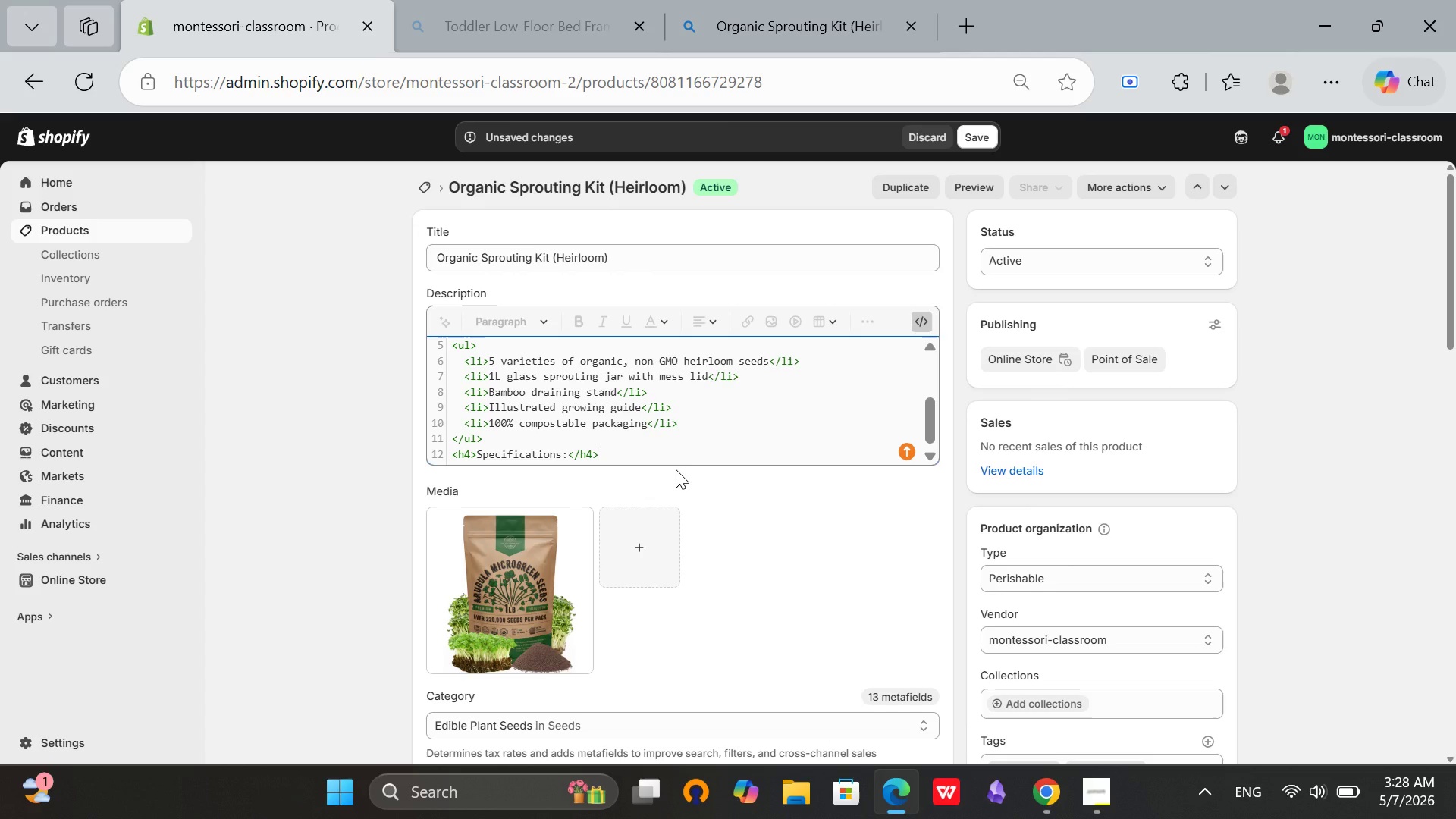 
key(Enter)
 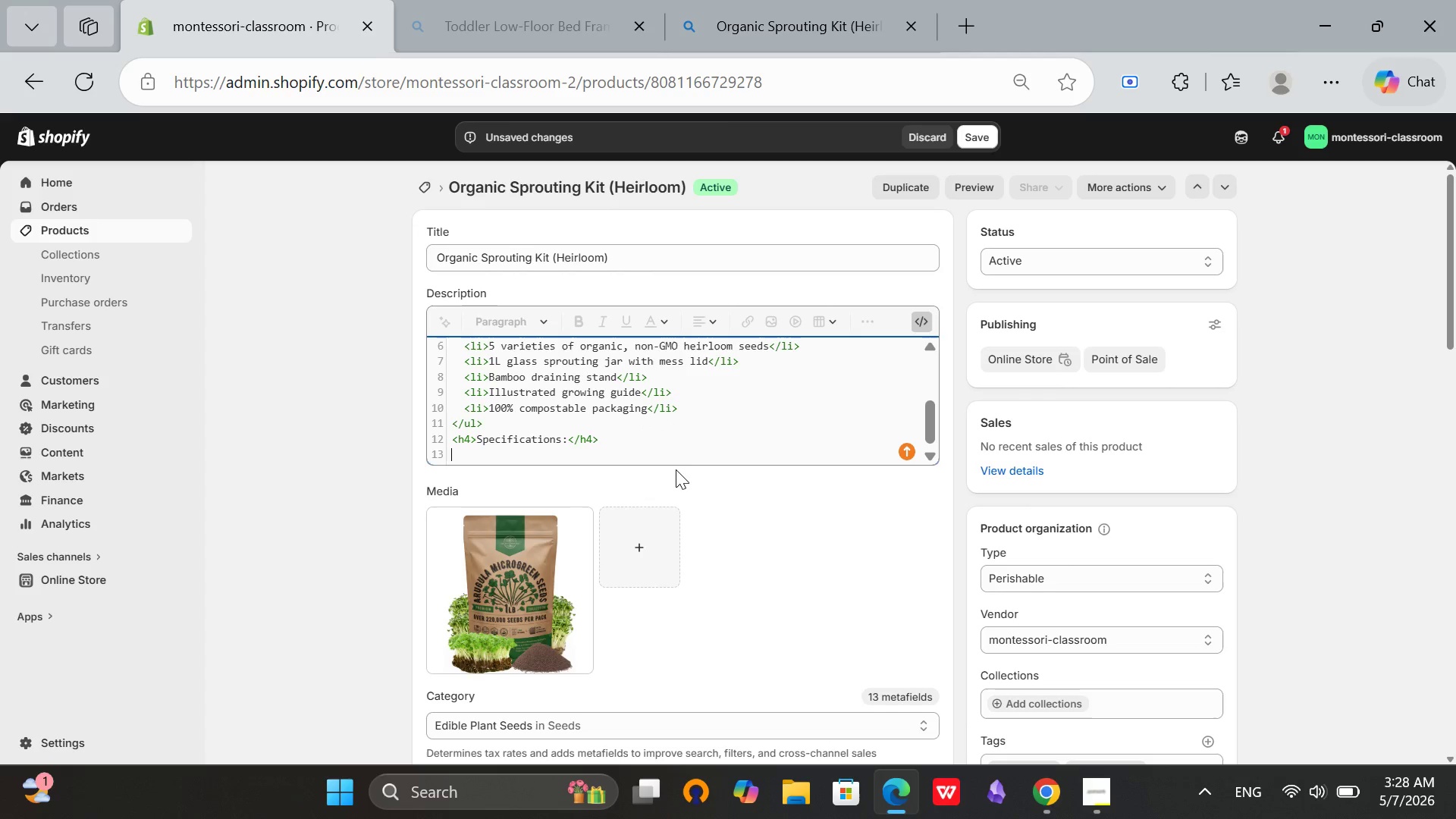 
type(<ul>)
 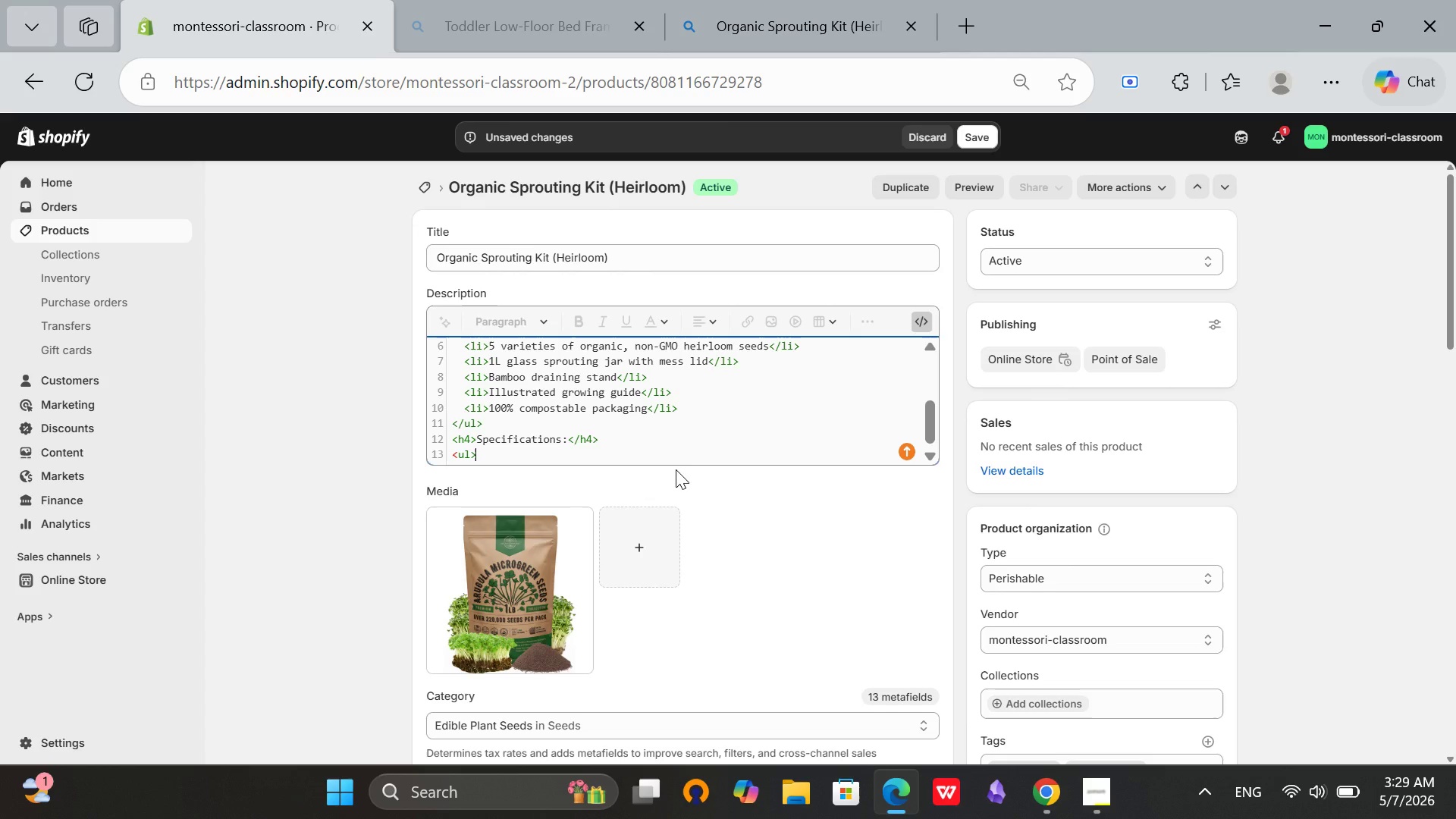 
key(Enter)
 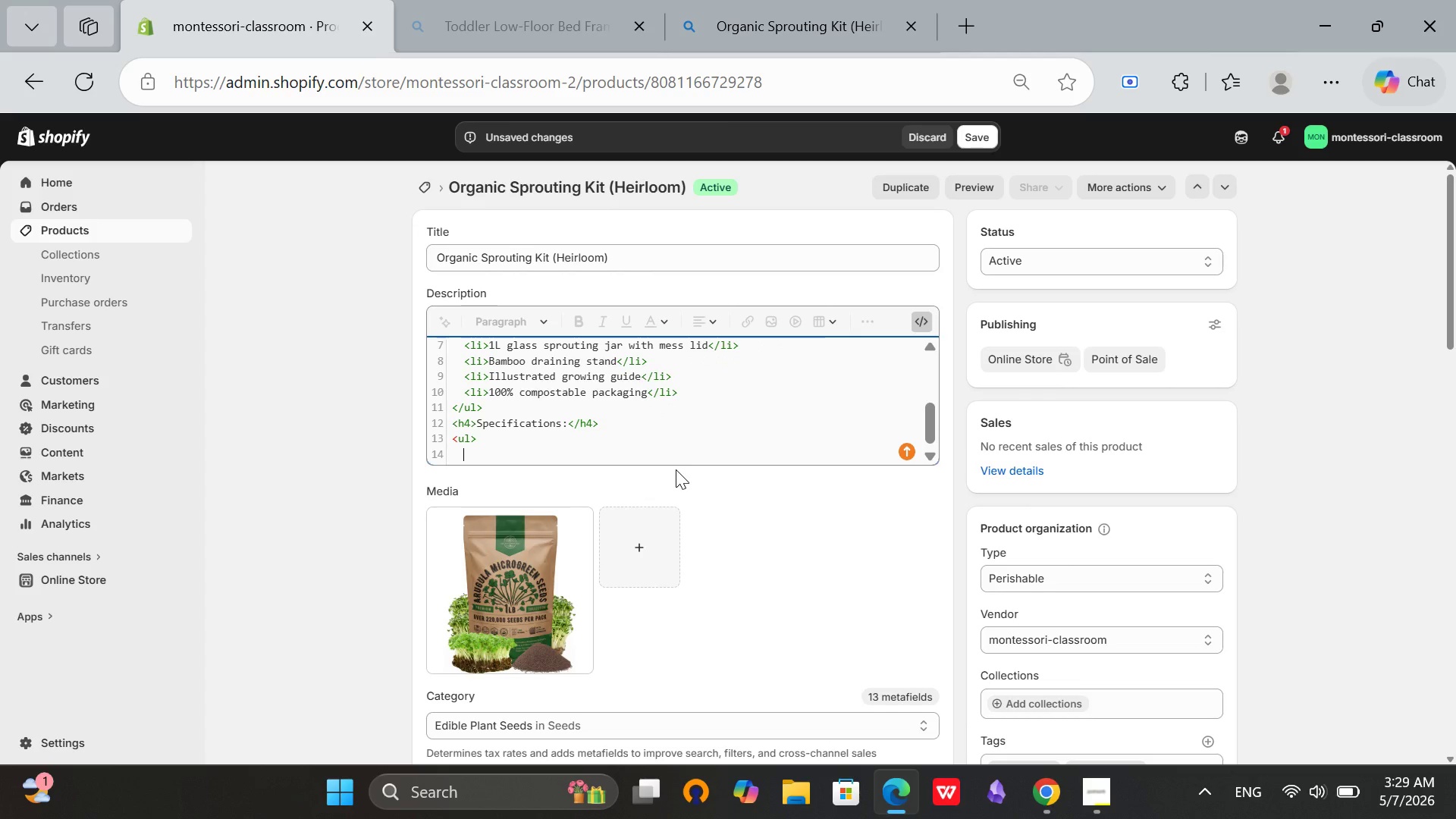 
type(<li>Seeds: Certified)
 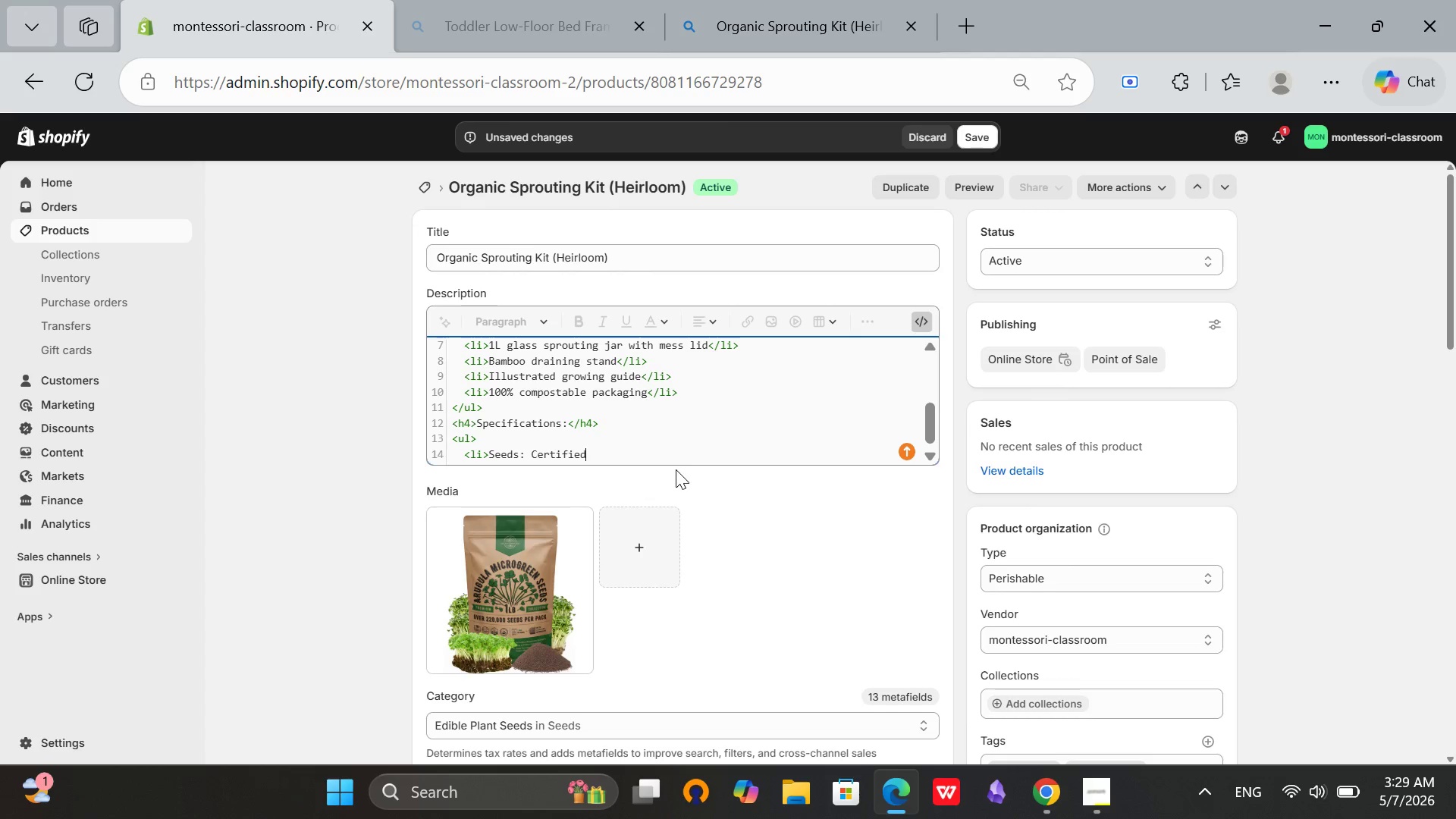 
type( organic, heirlm)
key(Backspace)
type(om varieties</li>)
 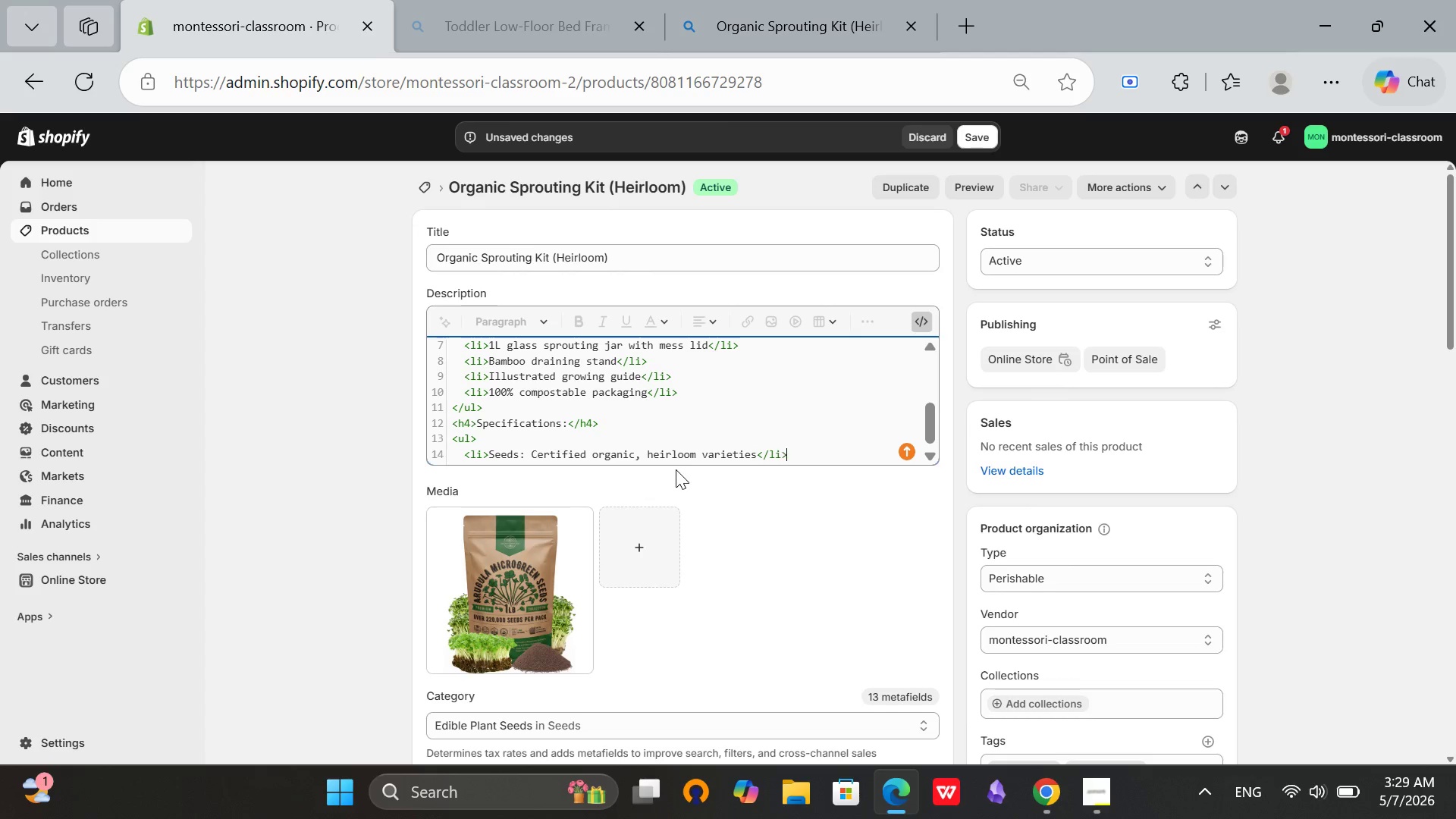 
key(Enter)
 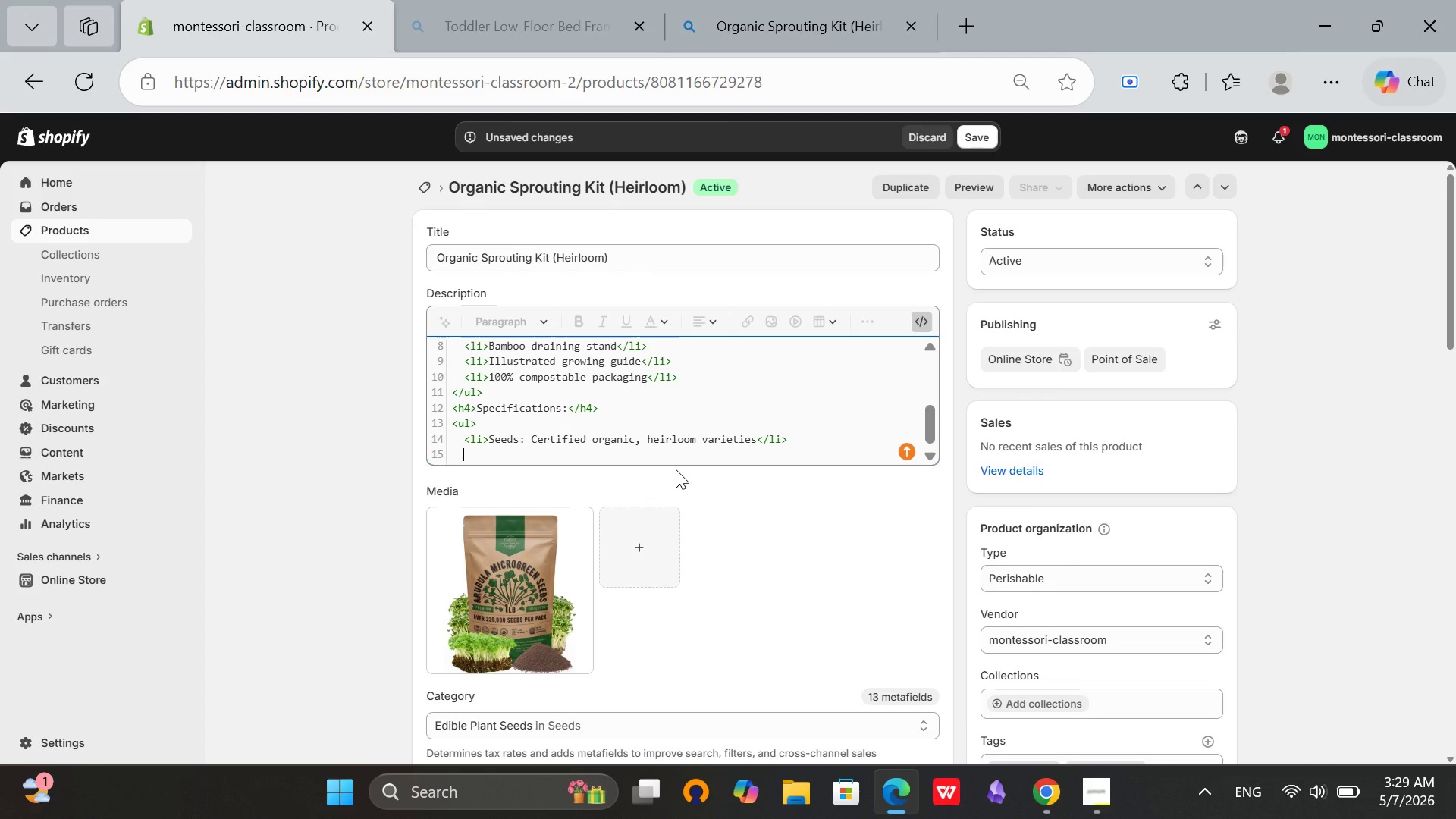 
type(<li>Sprouting time: 3-7 days</li?)
key(Backspace)
type(>)
 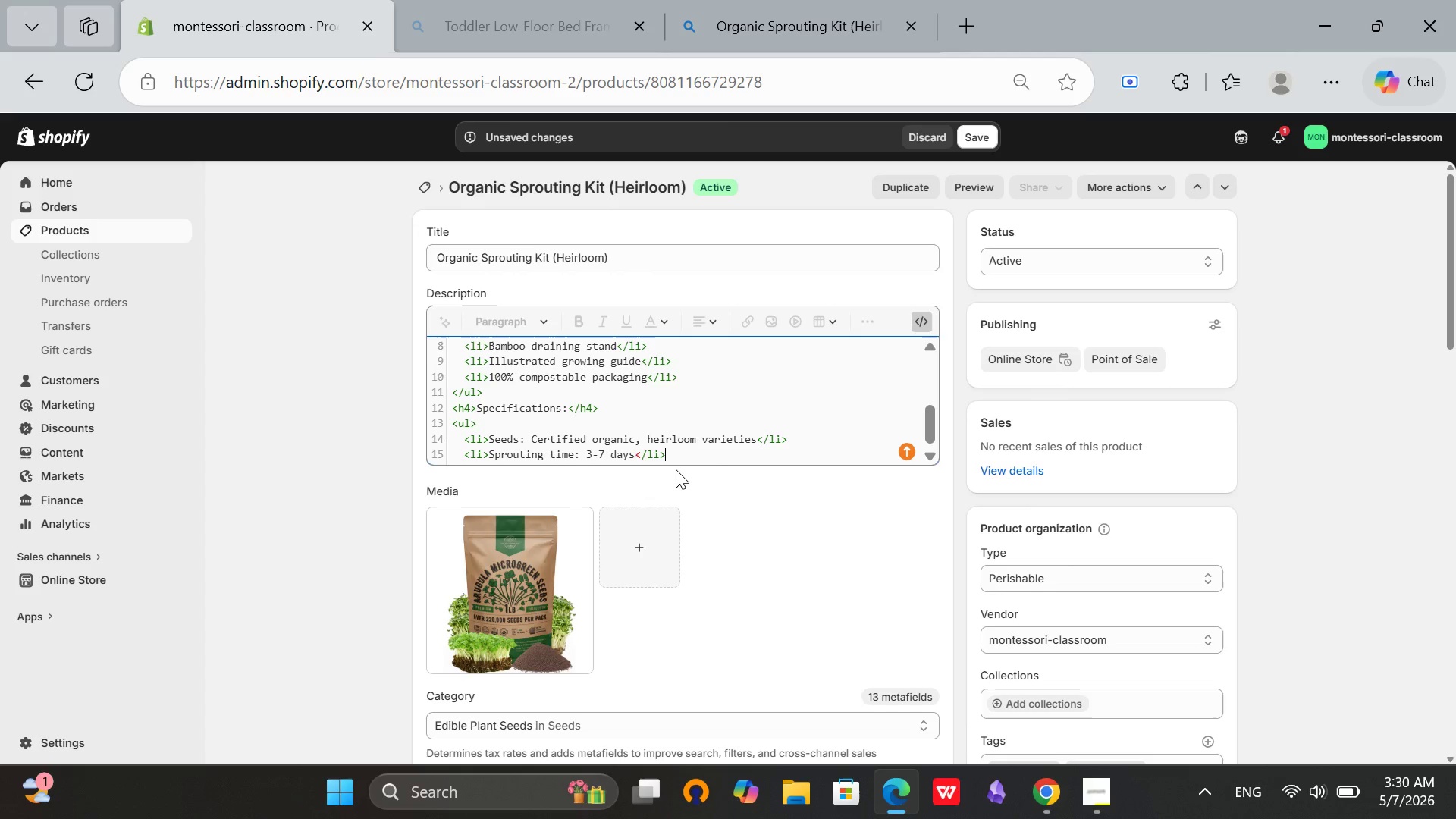 
key(Enter)
 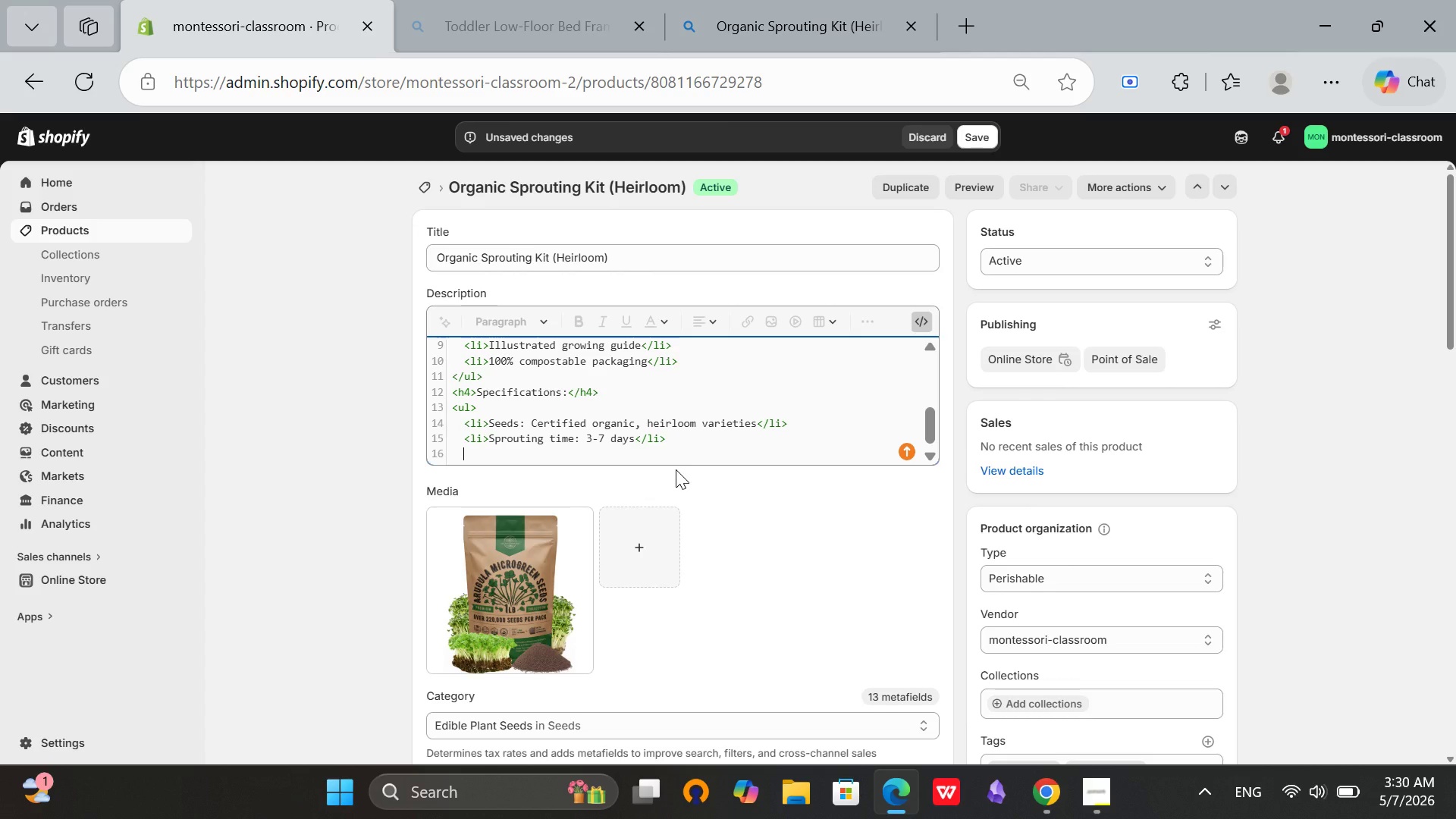 
type(<li>Package dimensions: 20cm L x 20cm W x 10cm H</li>)
 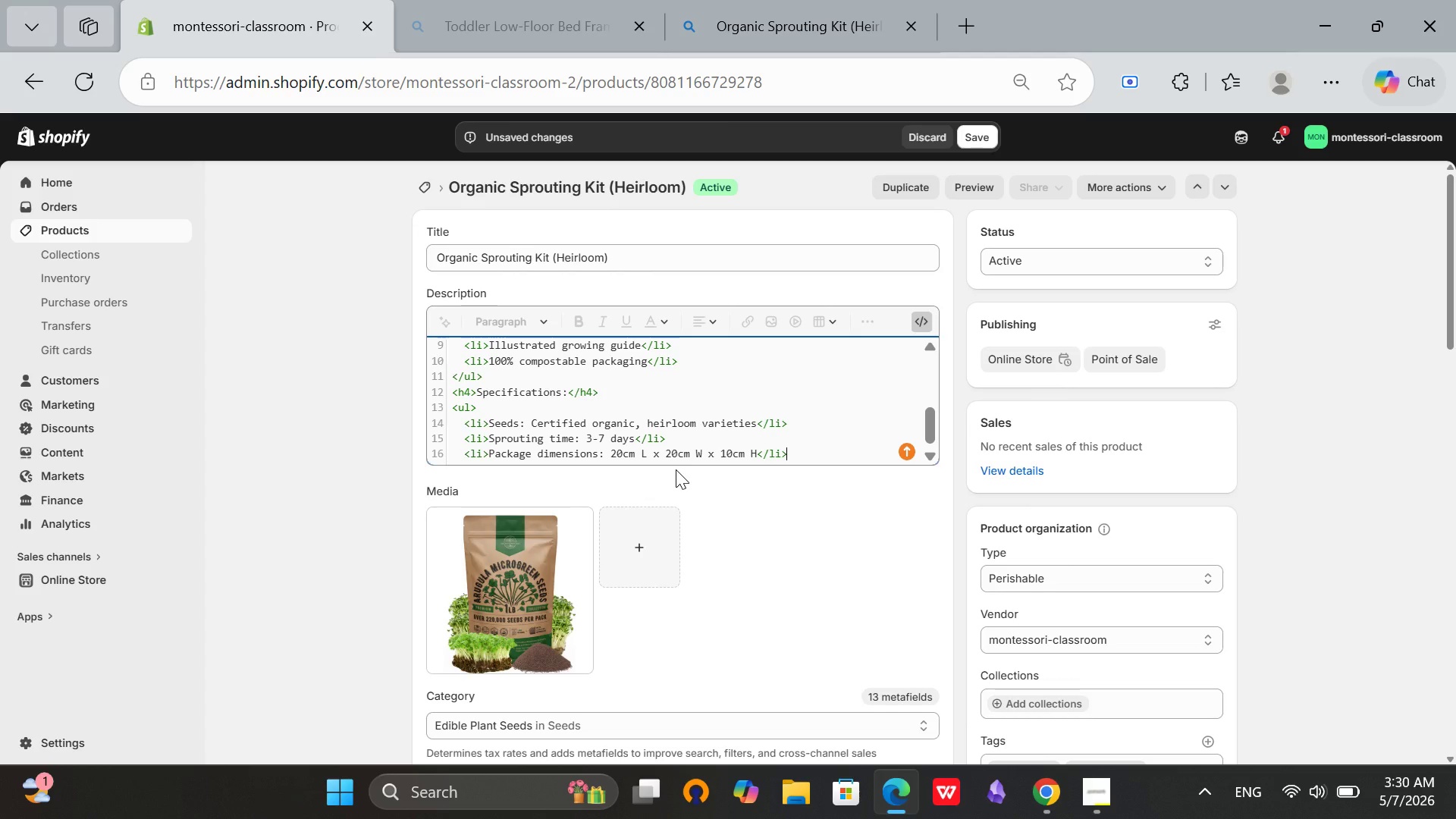 
 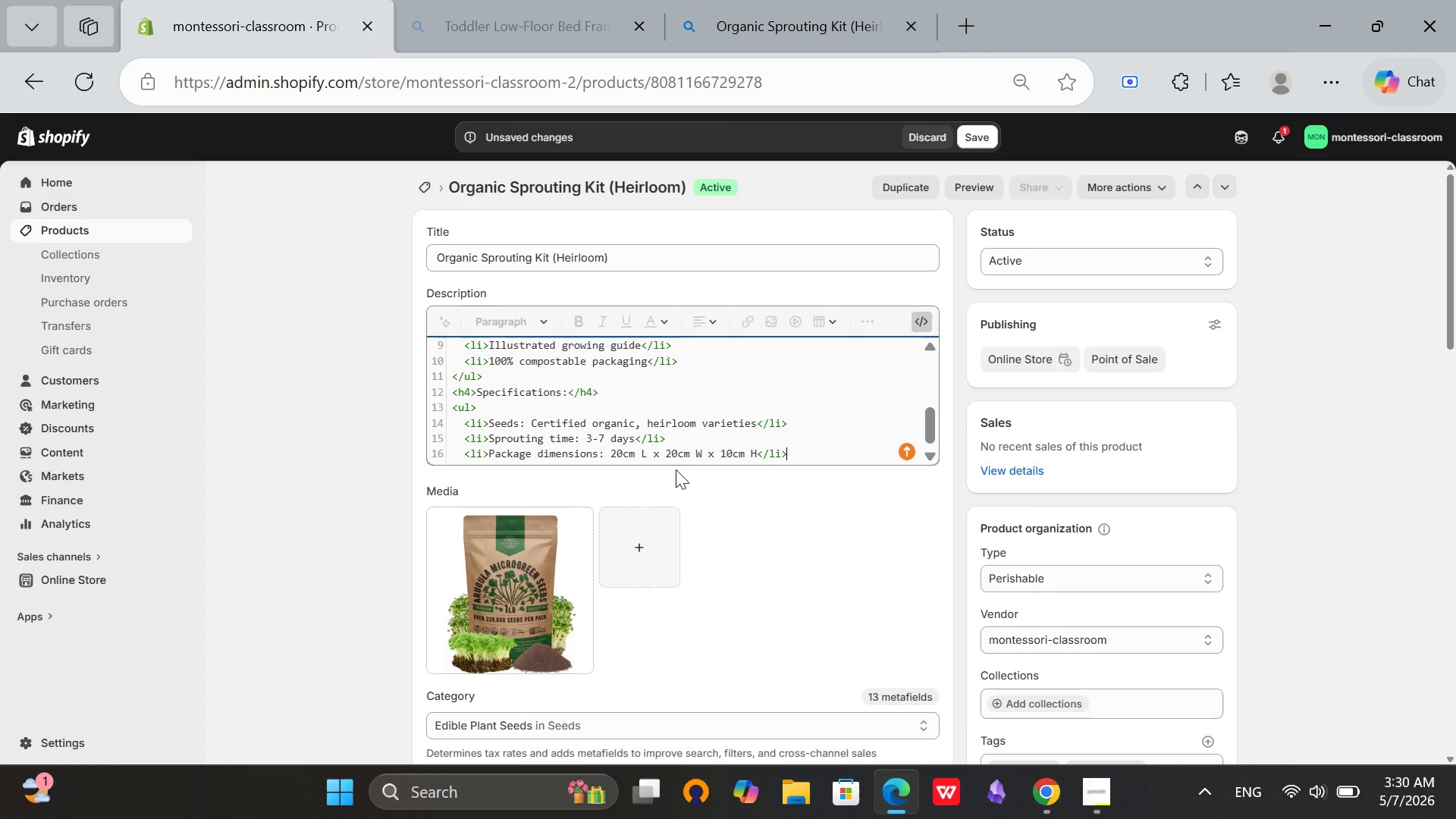 
key(Enter)
 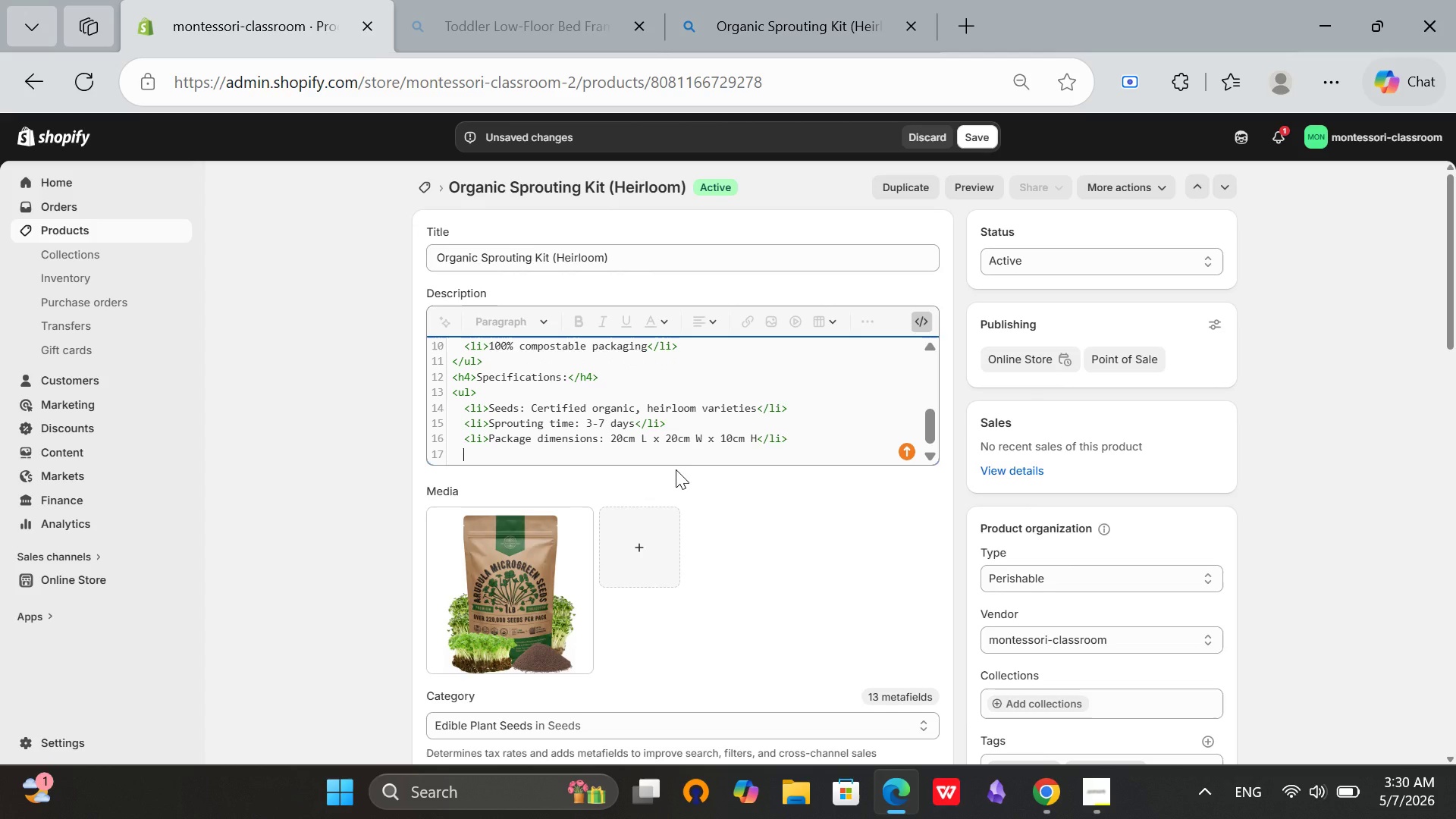 
type(<li>Total weight: 0.85 kg<;)
key(Backspace)
type(/li><li>Ages: 3+ with adult supervision)
 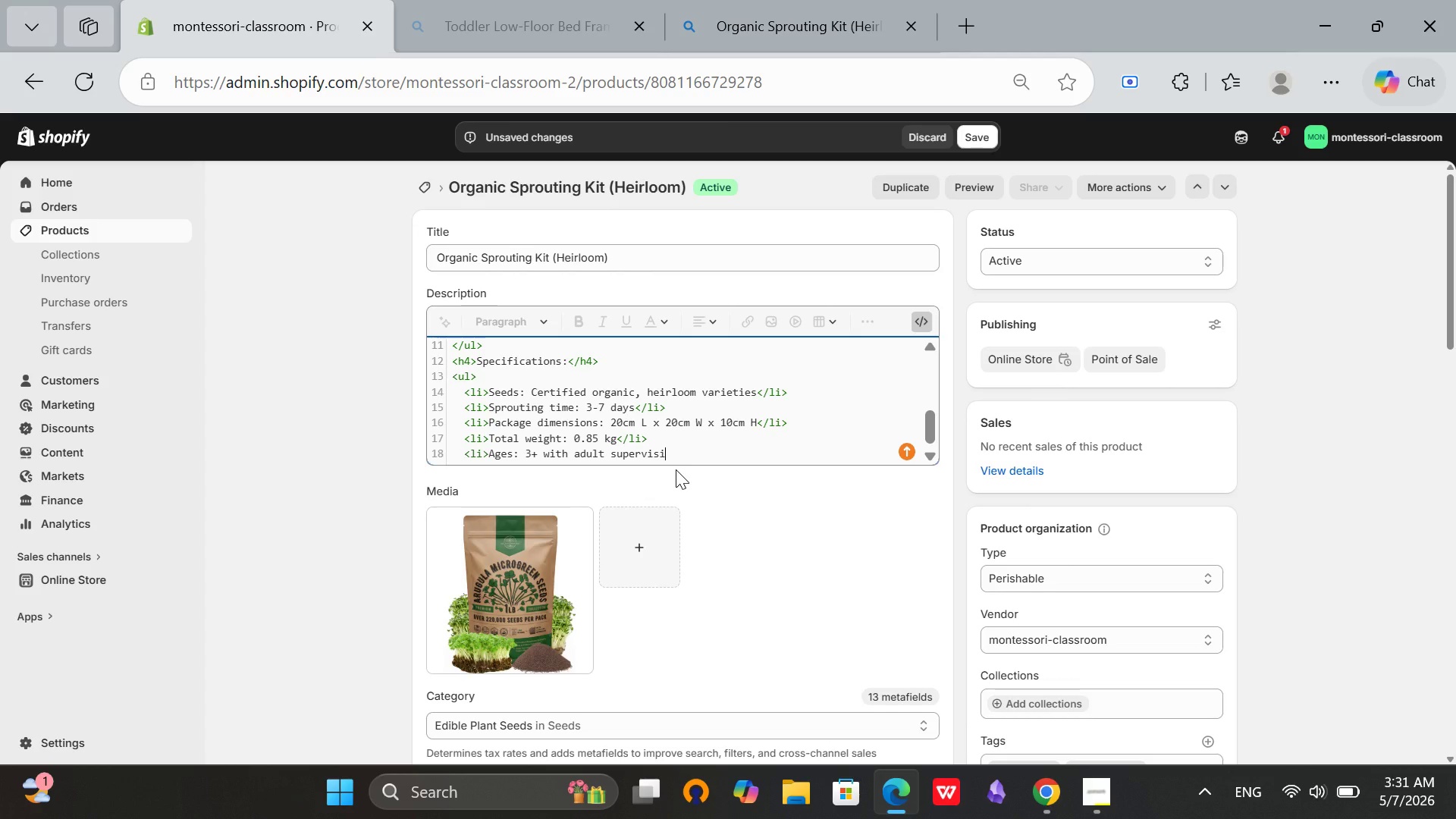 
 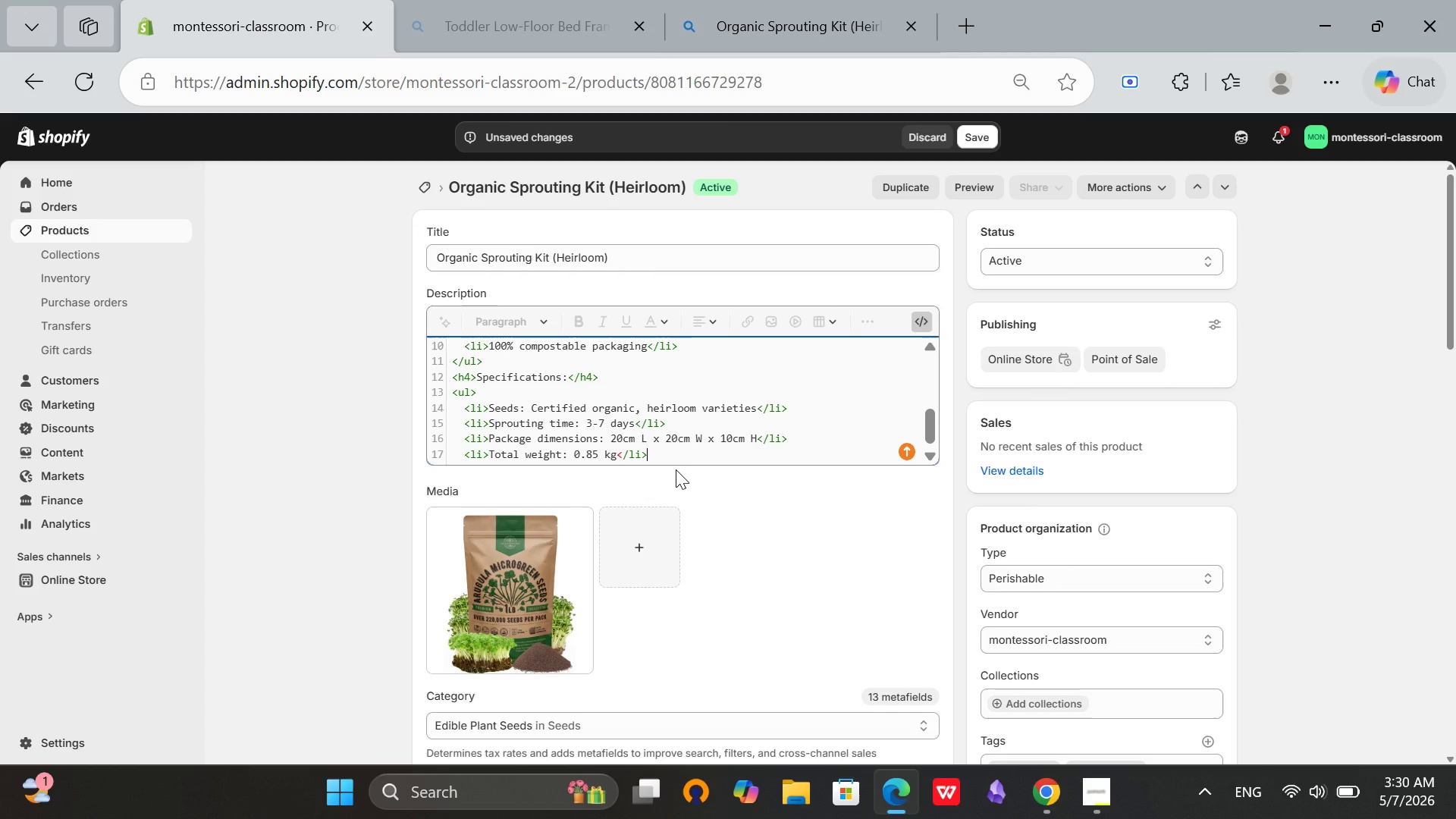 
hold_key(key=Enter, duration=0.33)
 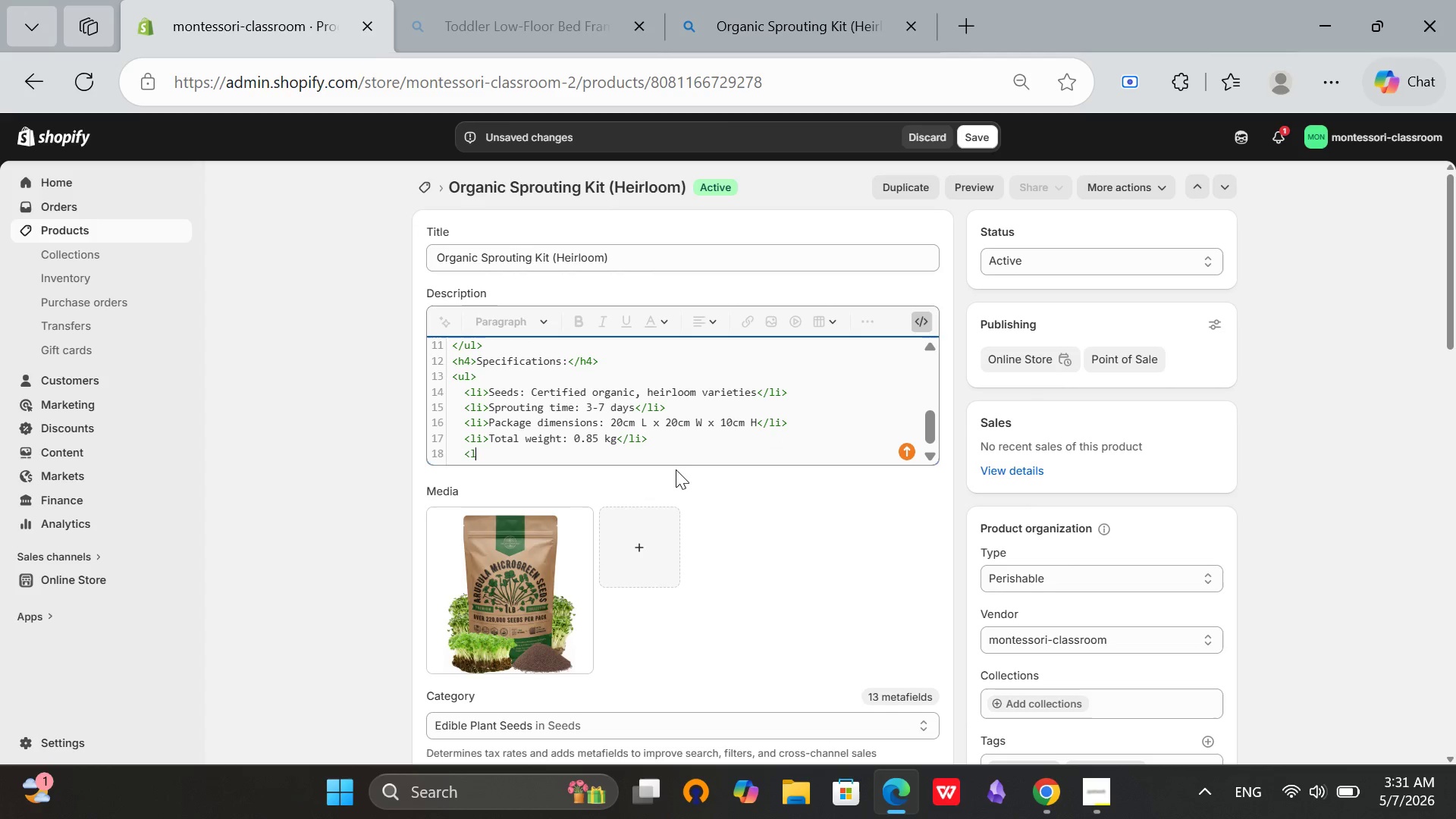 
type(</li>)
 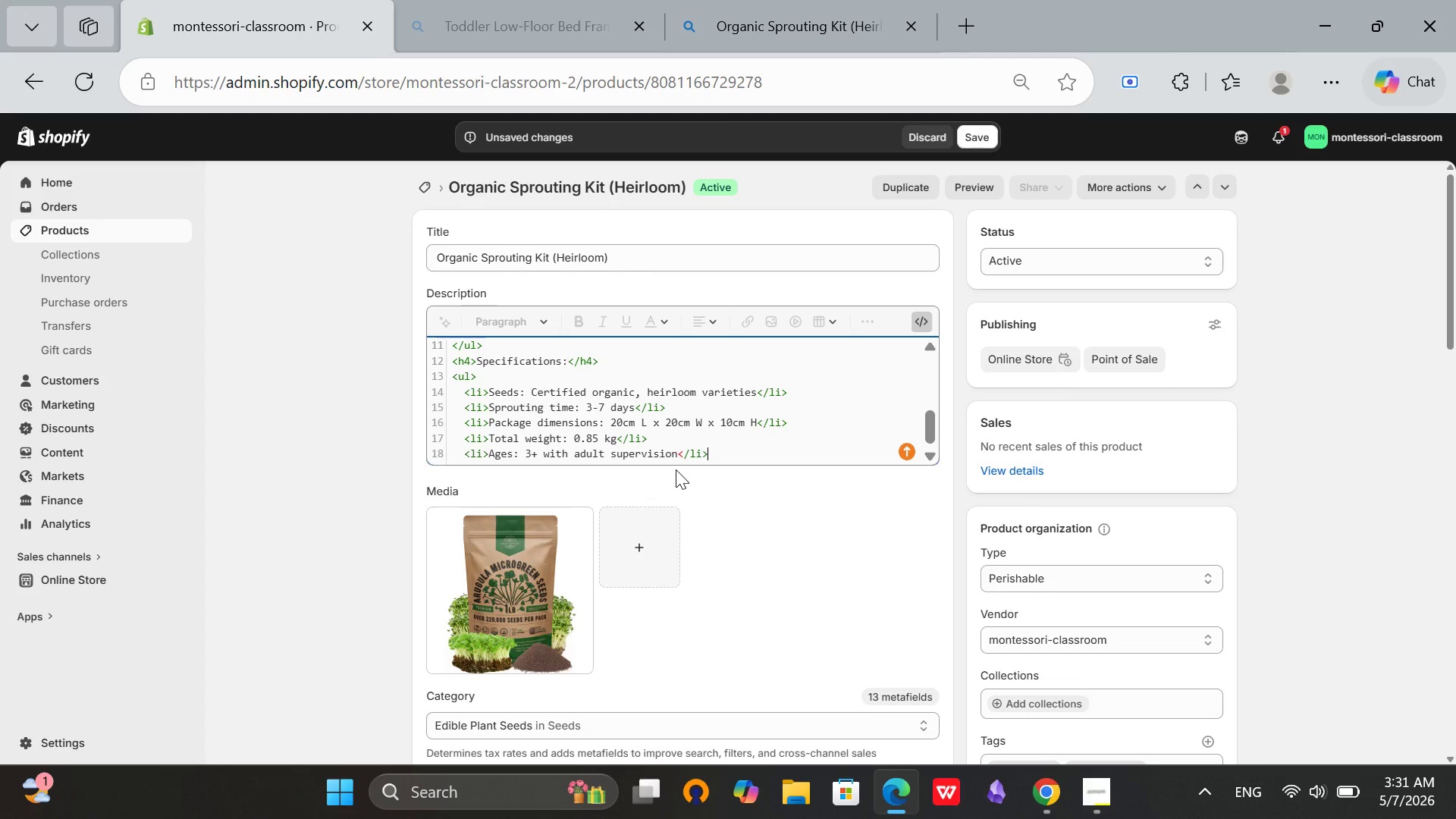 
key(Enter)
 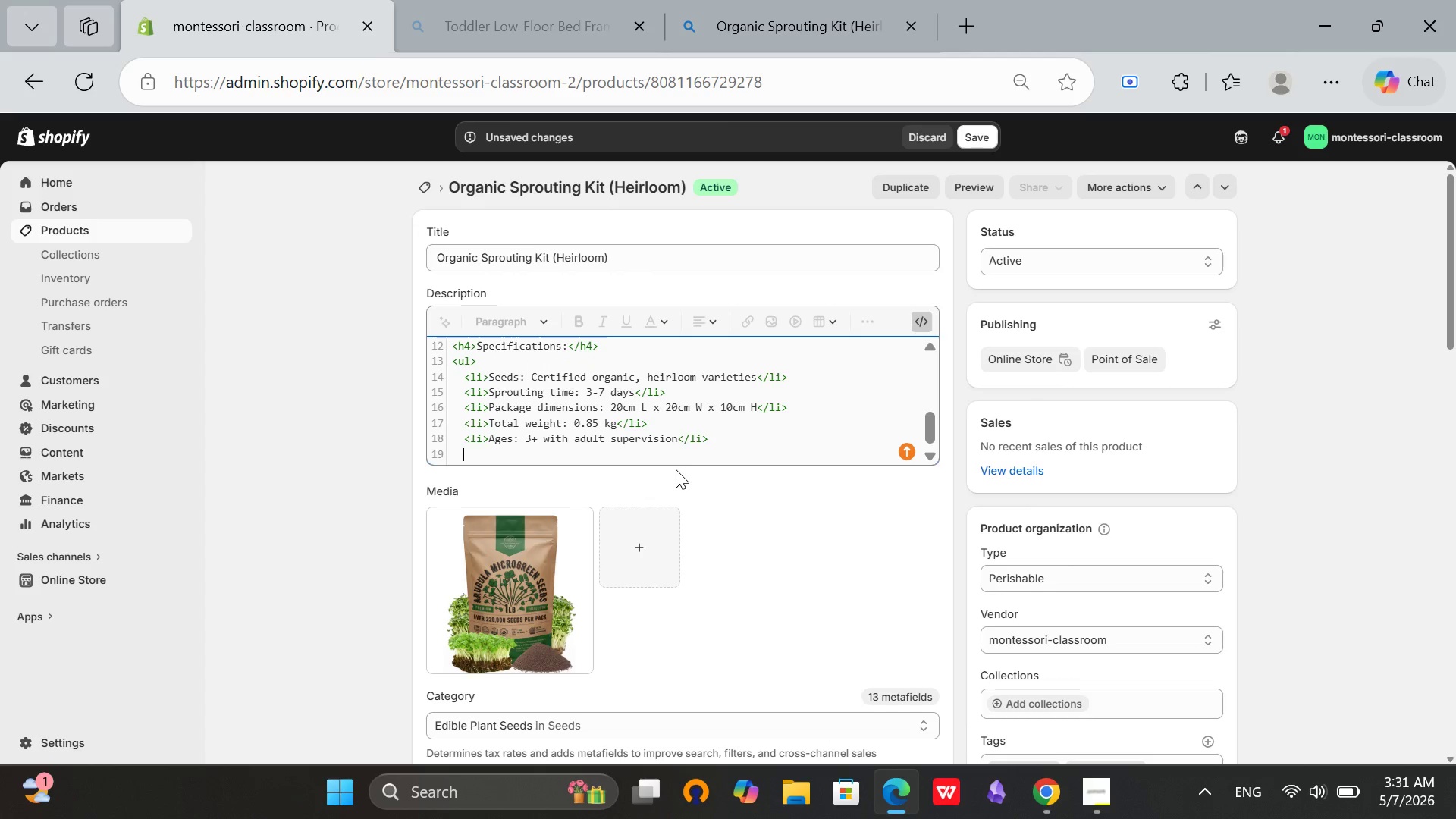 
key(Backspace)
type(</ul>)
 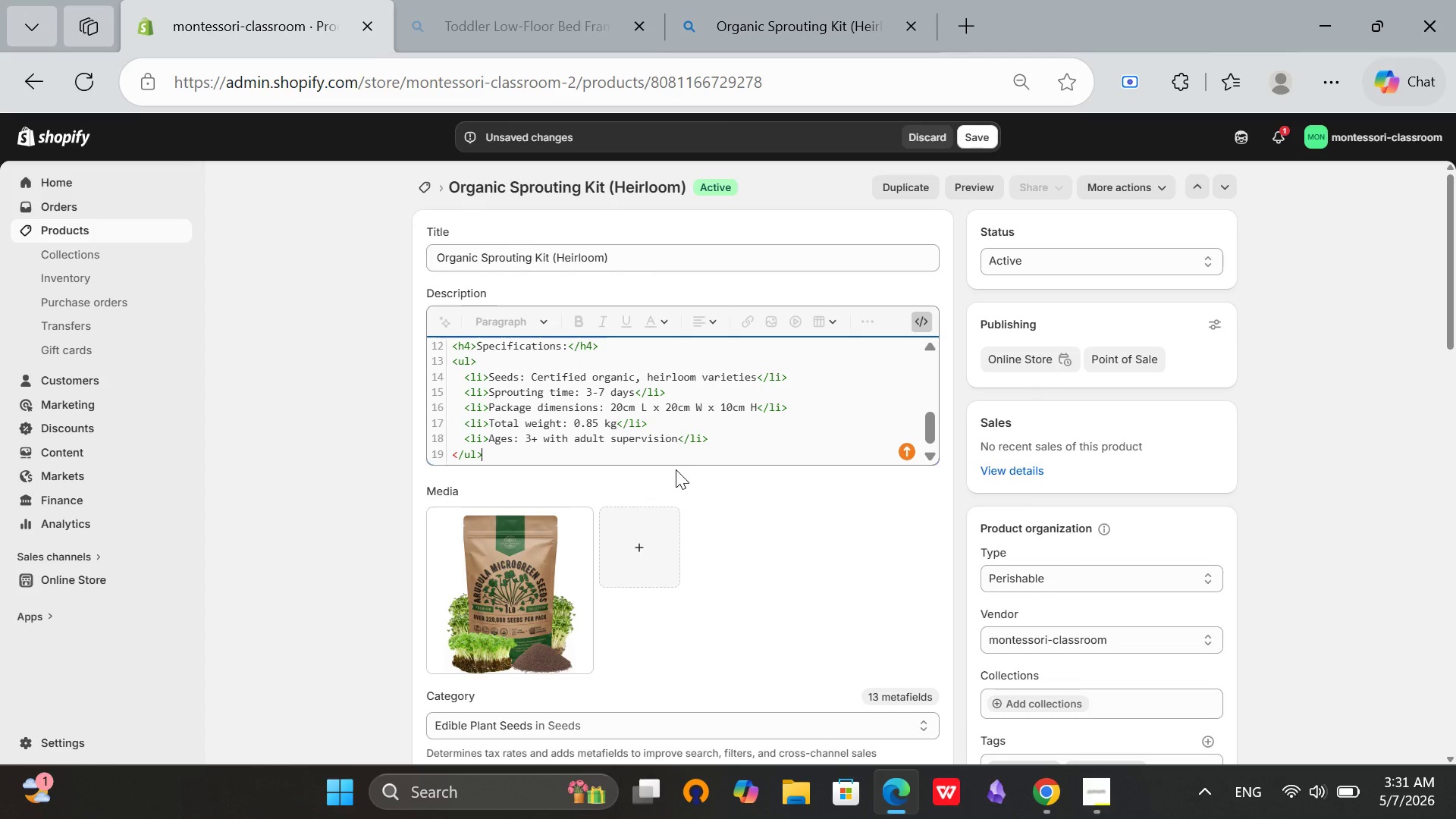 
key(Enter)
 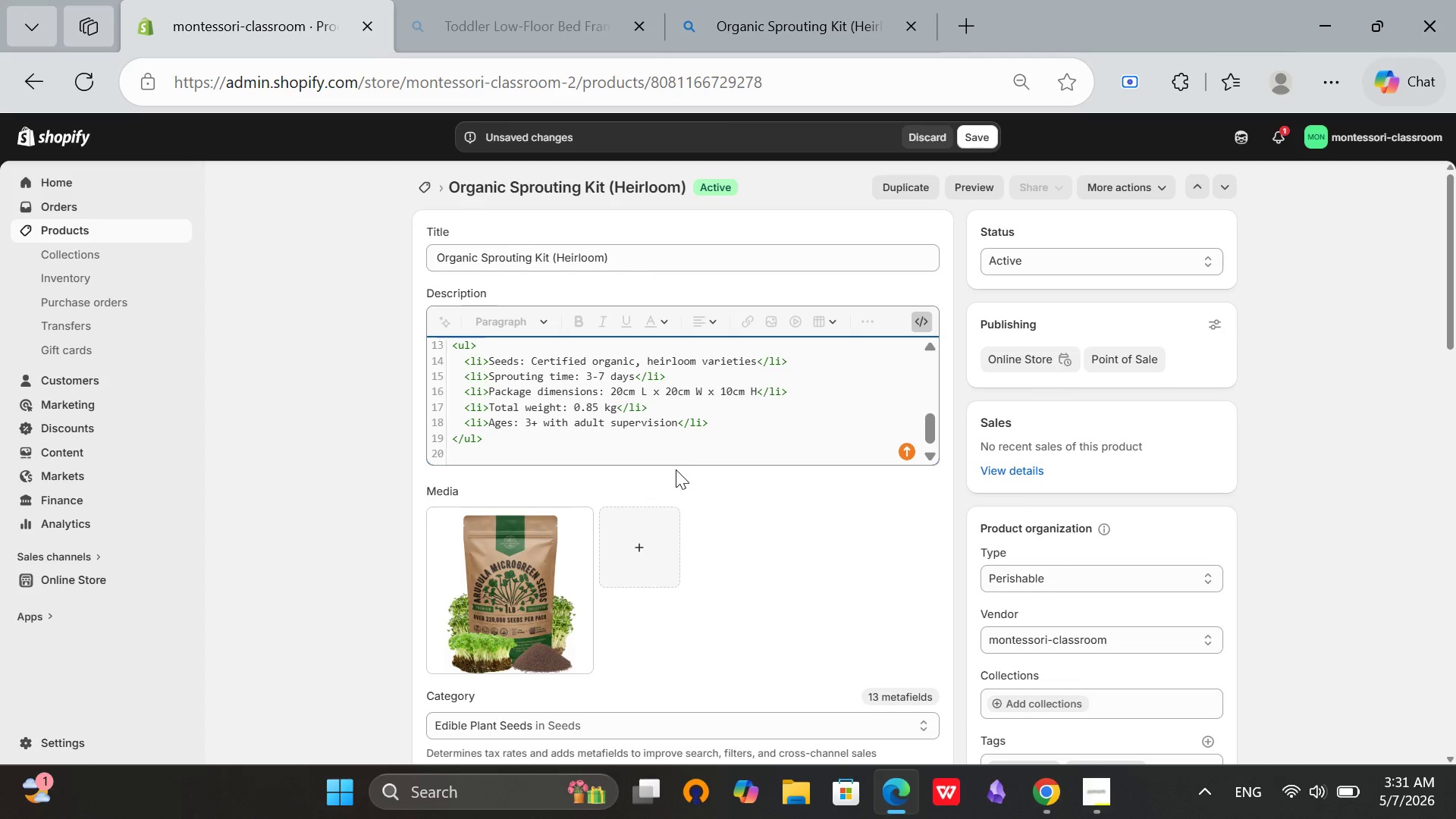 
wait(14.67)
 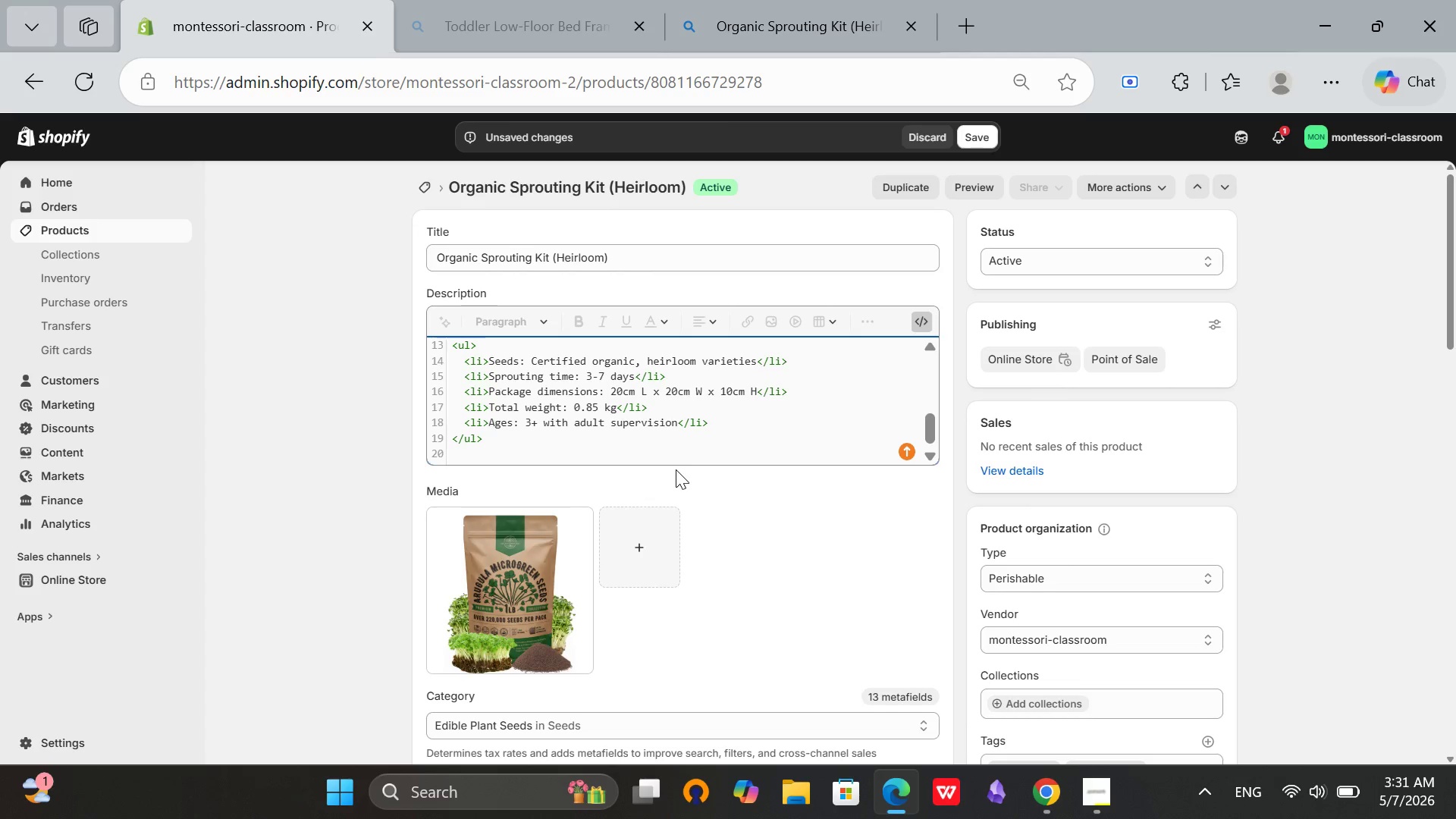 
left_click([519, 453])
 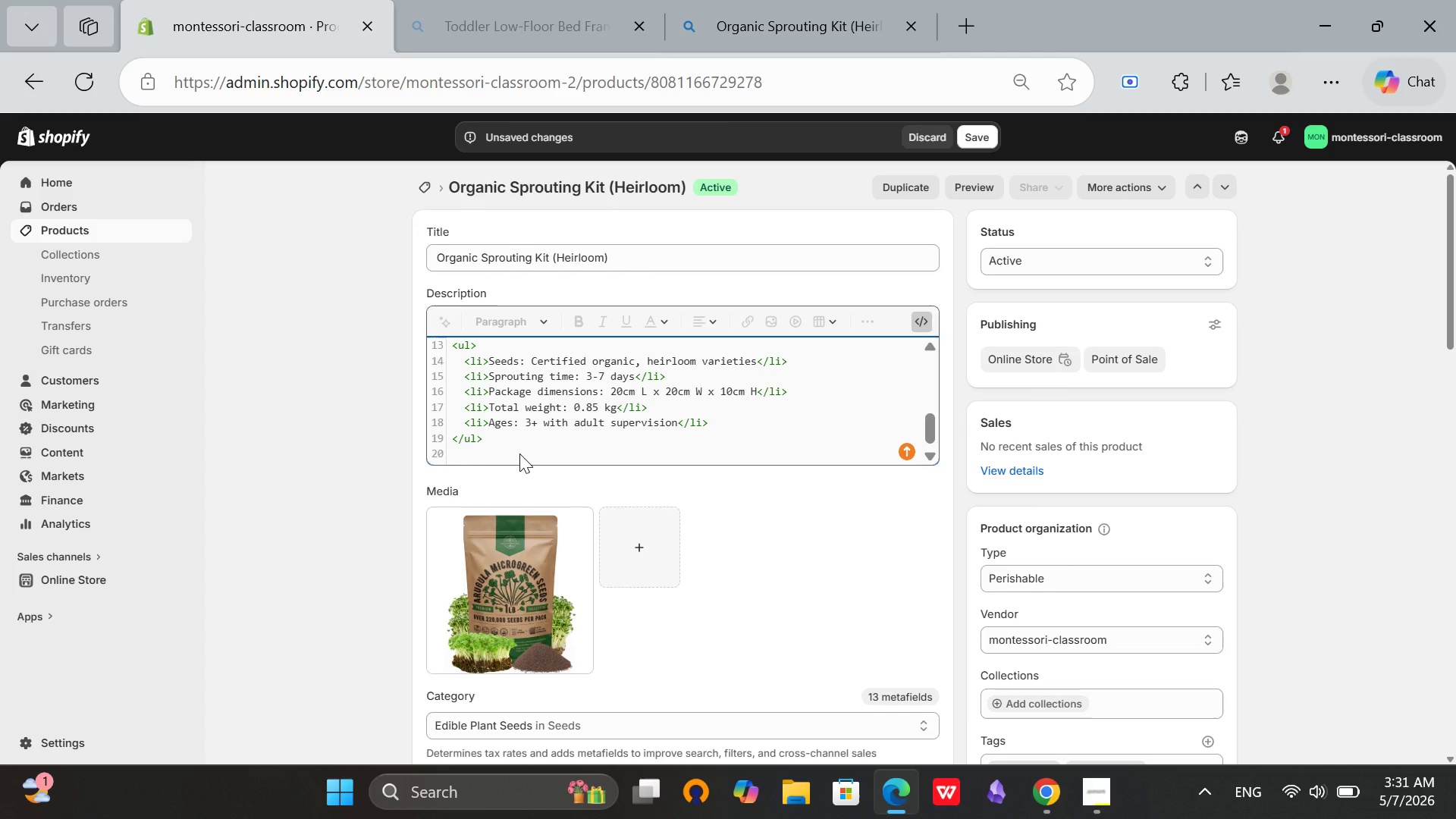 
wait(11.88)
 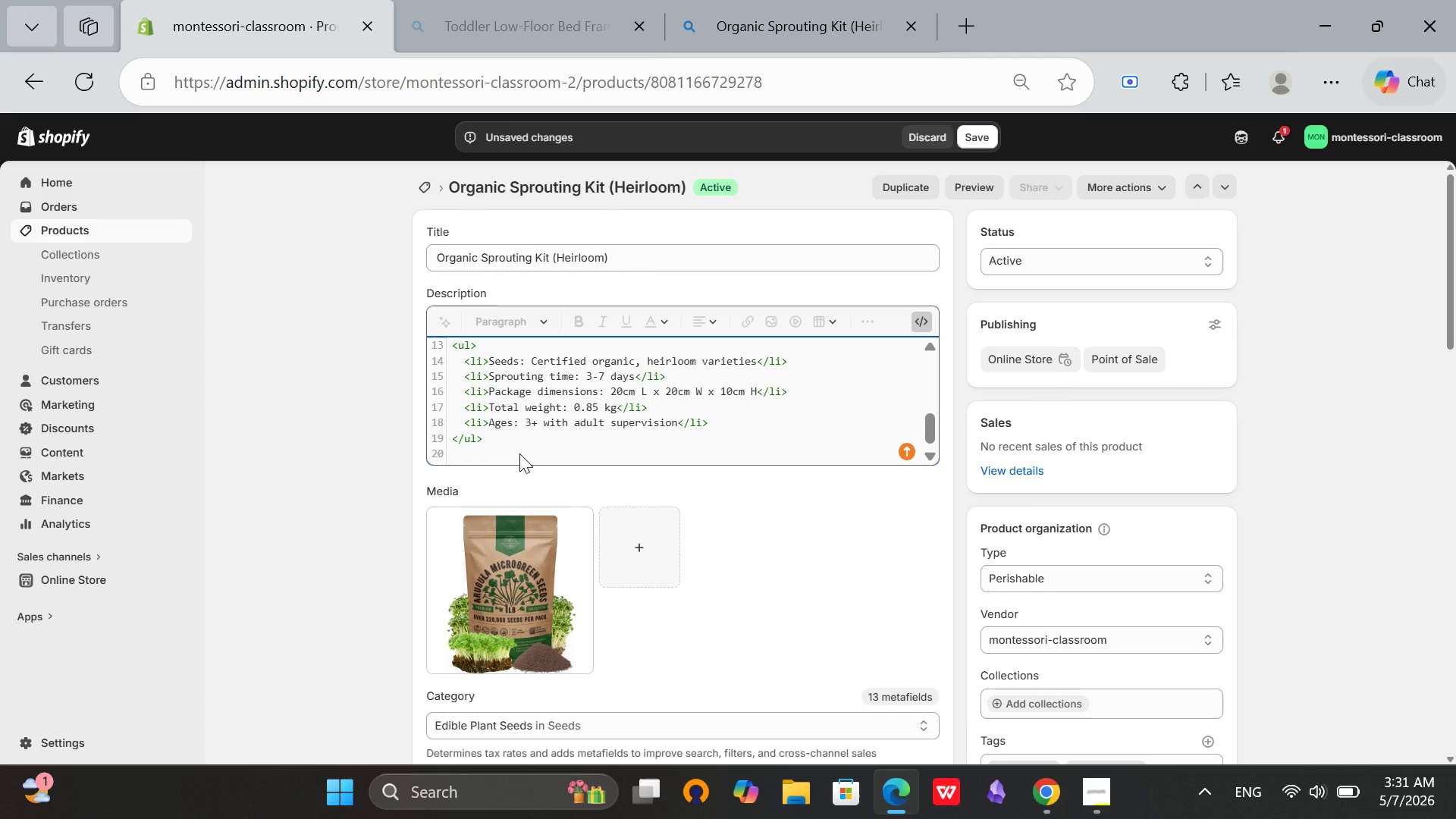 
left_click([924, 315])
 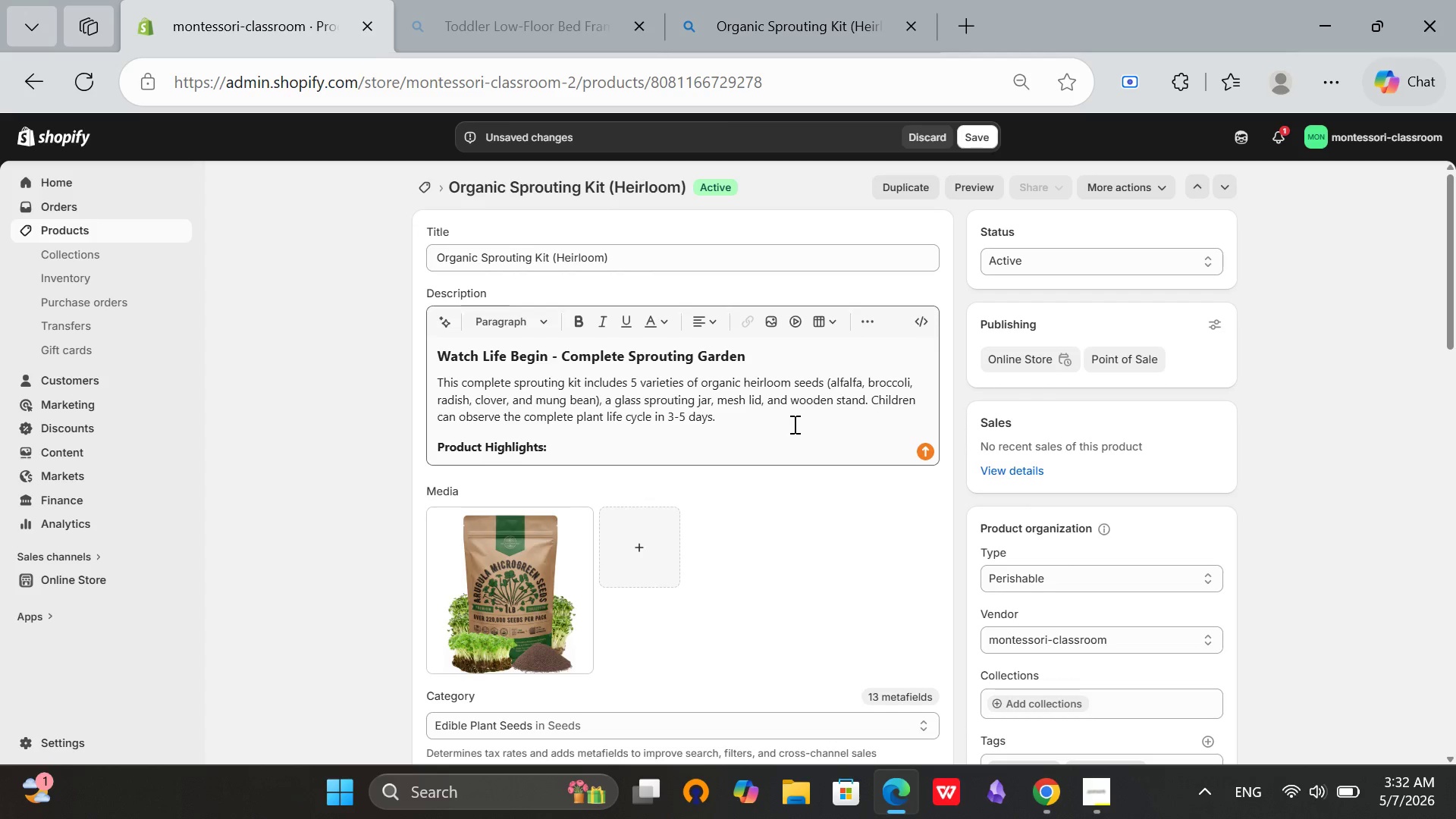 
left_click([795, 412])
 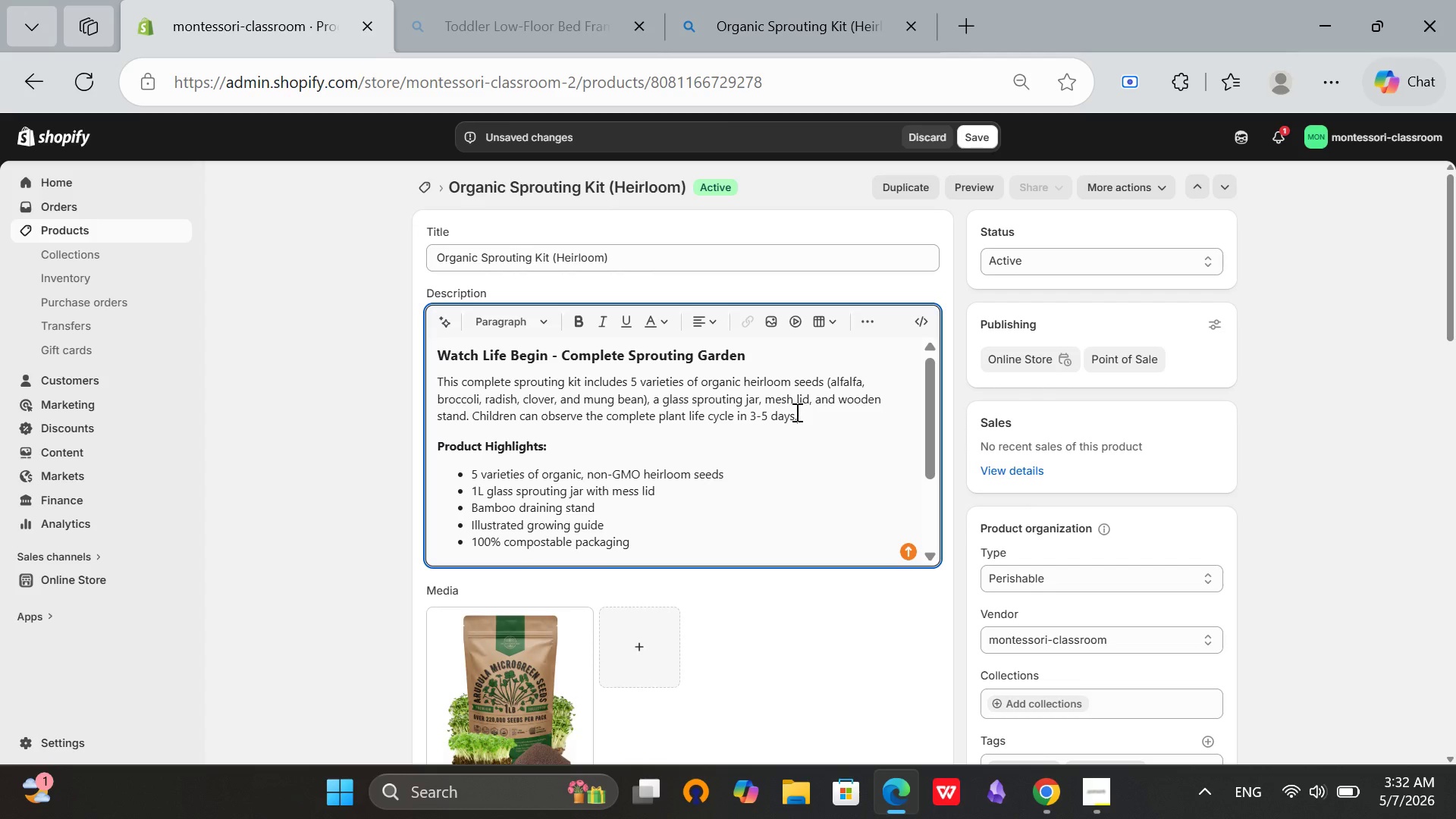 
scroll: coordinate [1109, 446], scroll_direction: down, amount: 7.0
 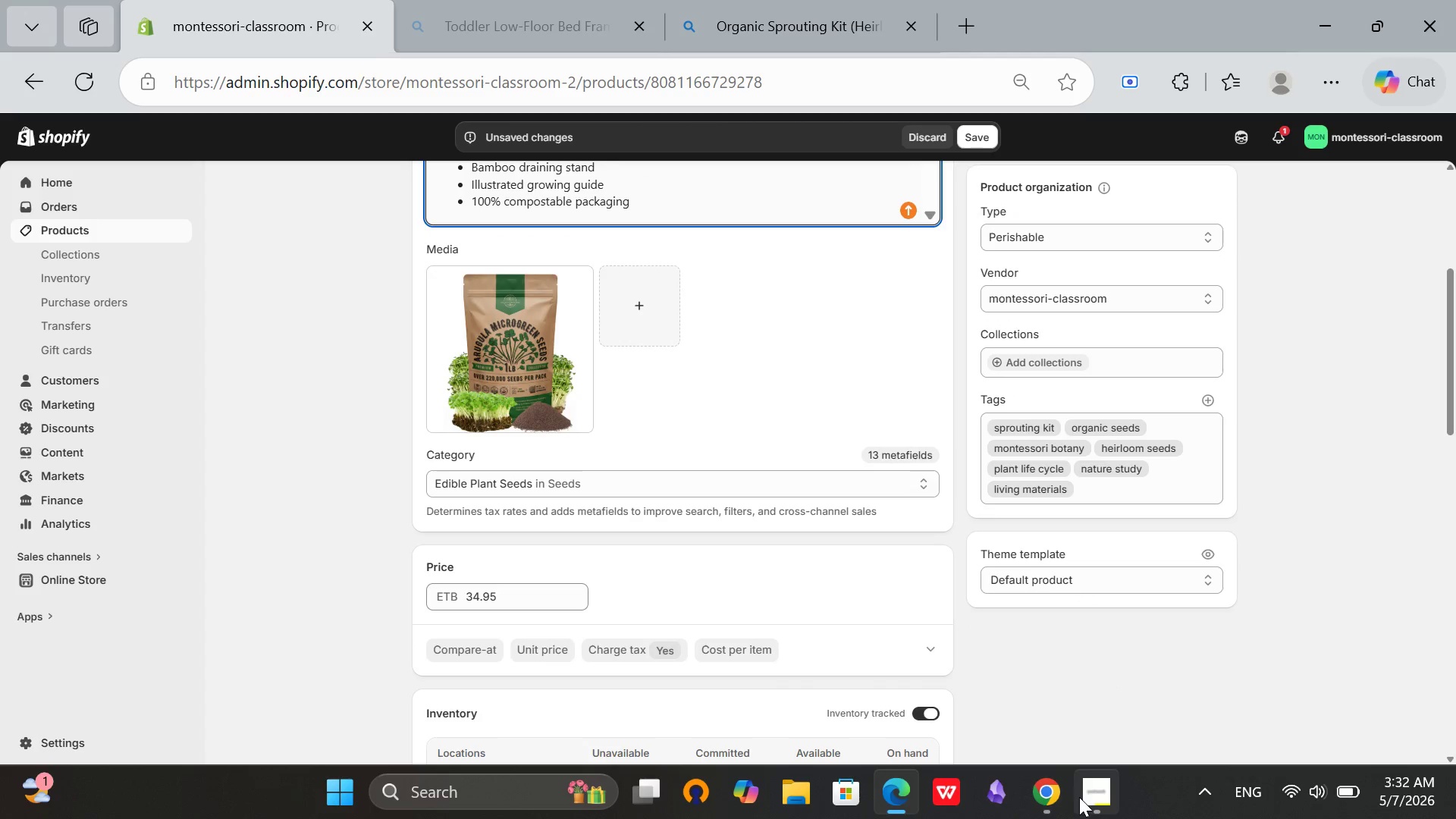 
left_click([1089, 802])